 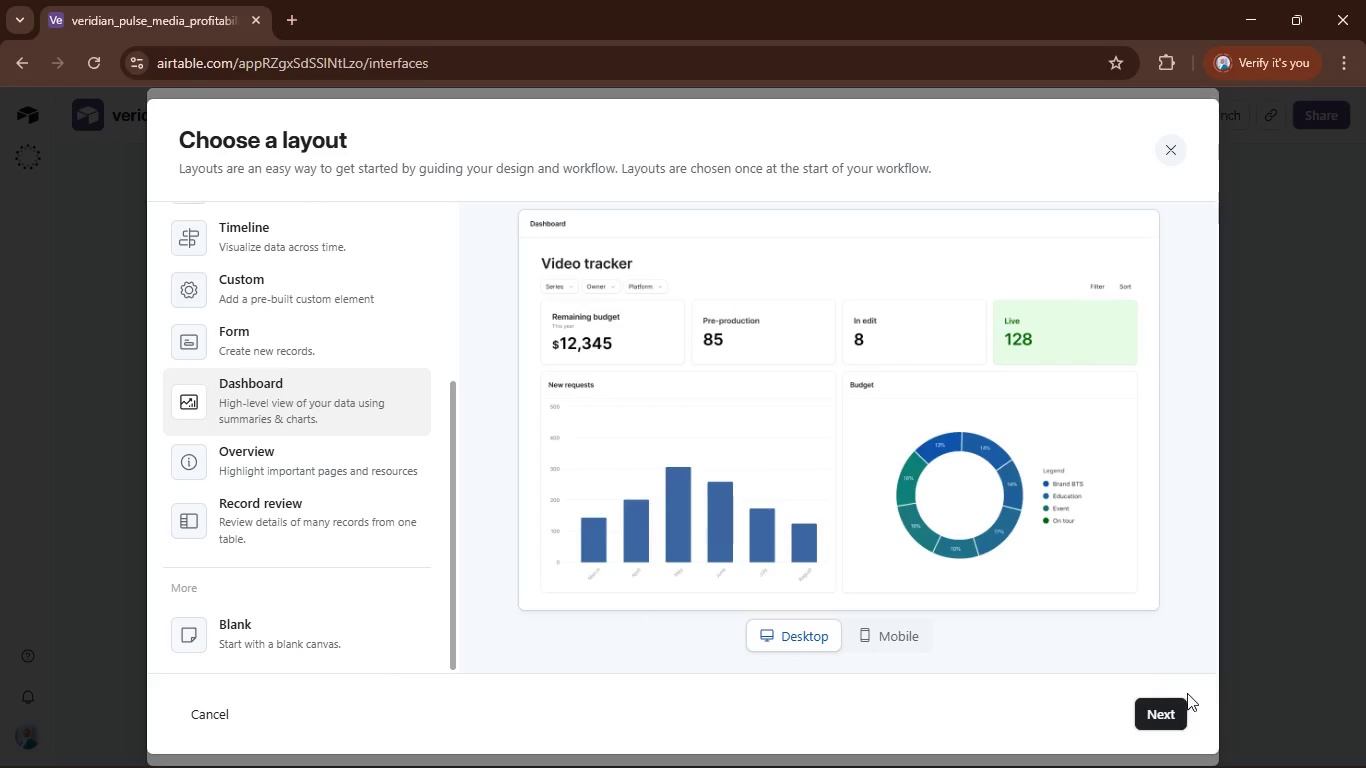 
left_click([1166, 715])
 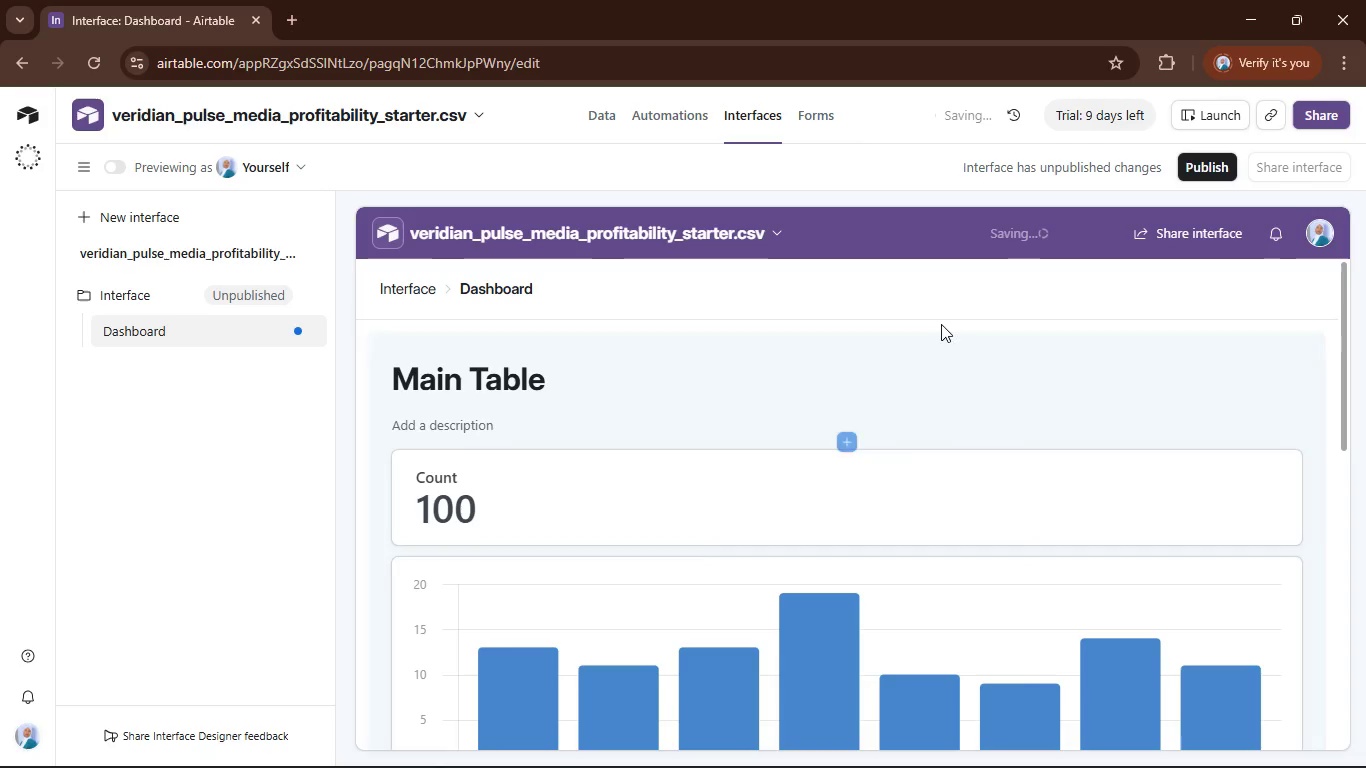 
left_click([875, 483])
 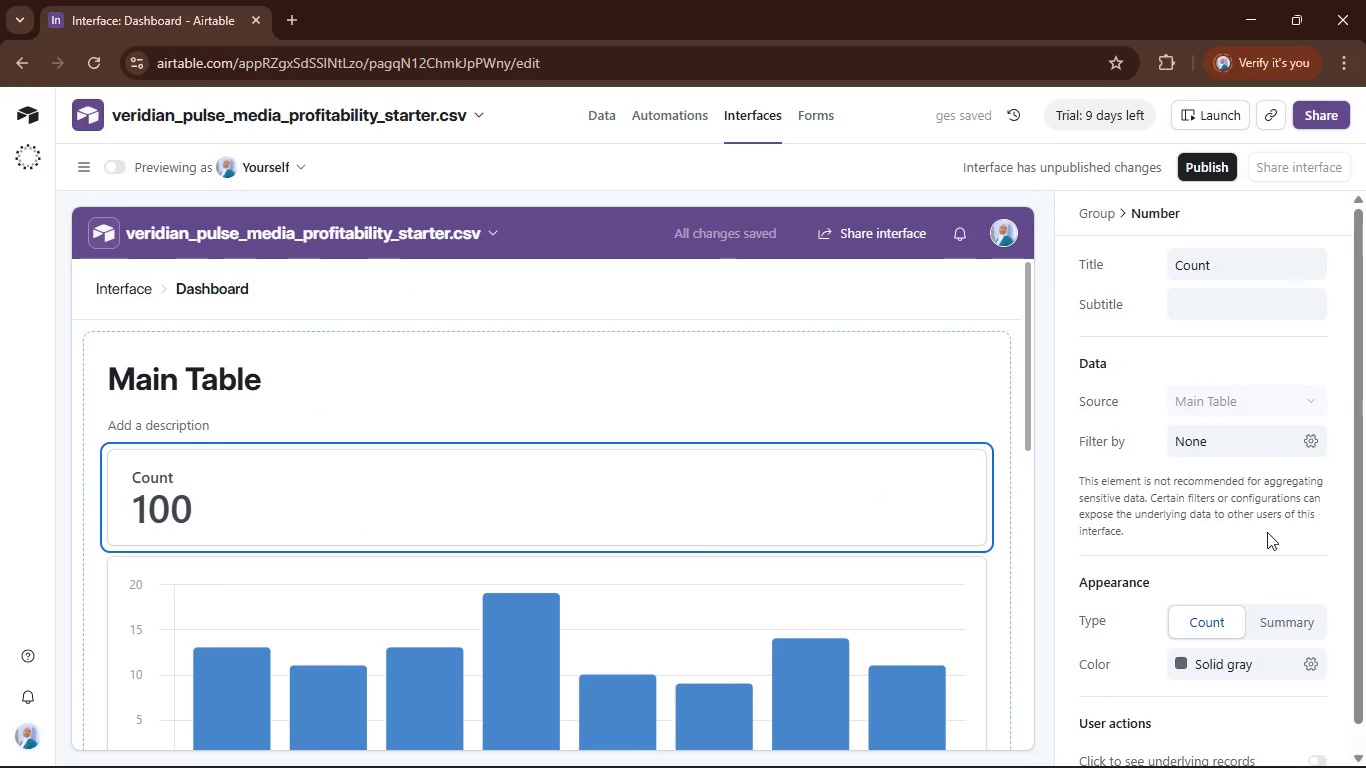 
scroll: coordinate [1248, 508], scroll_direction: down, amount: 3.0
 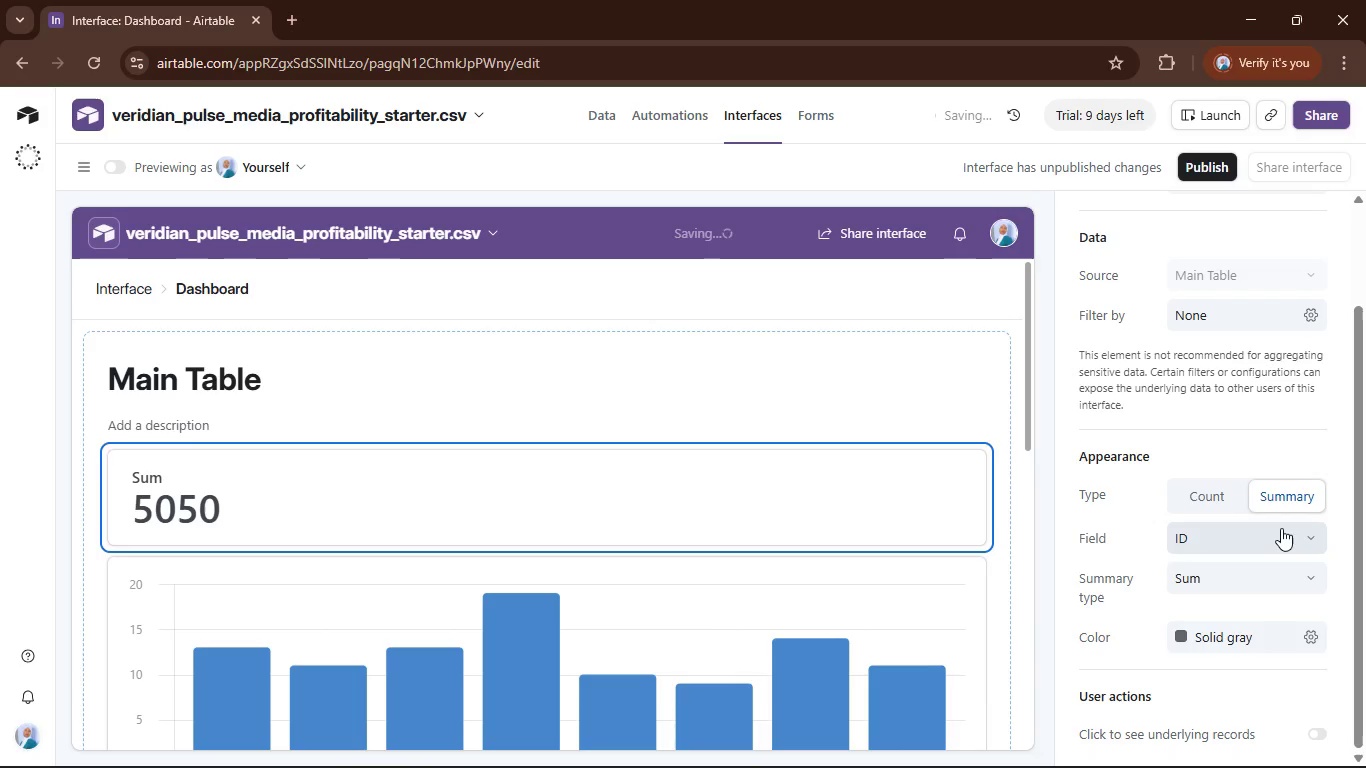 
left_click([1281, 528])
 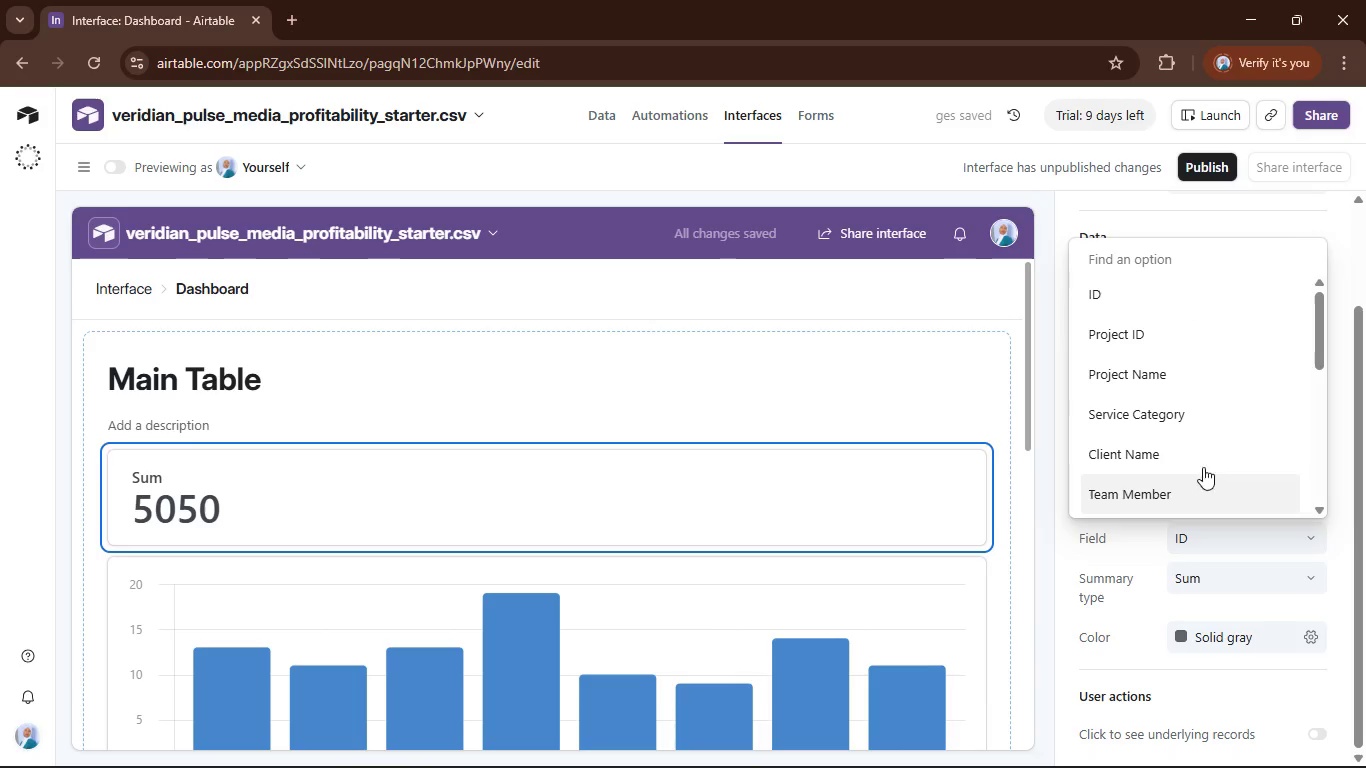 
scroll: coordinate [1189, 437], scroll_direction: down, amount: 5.0
 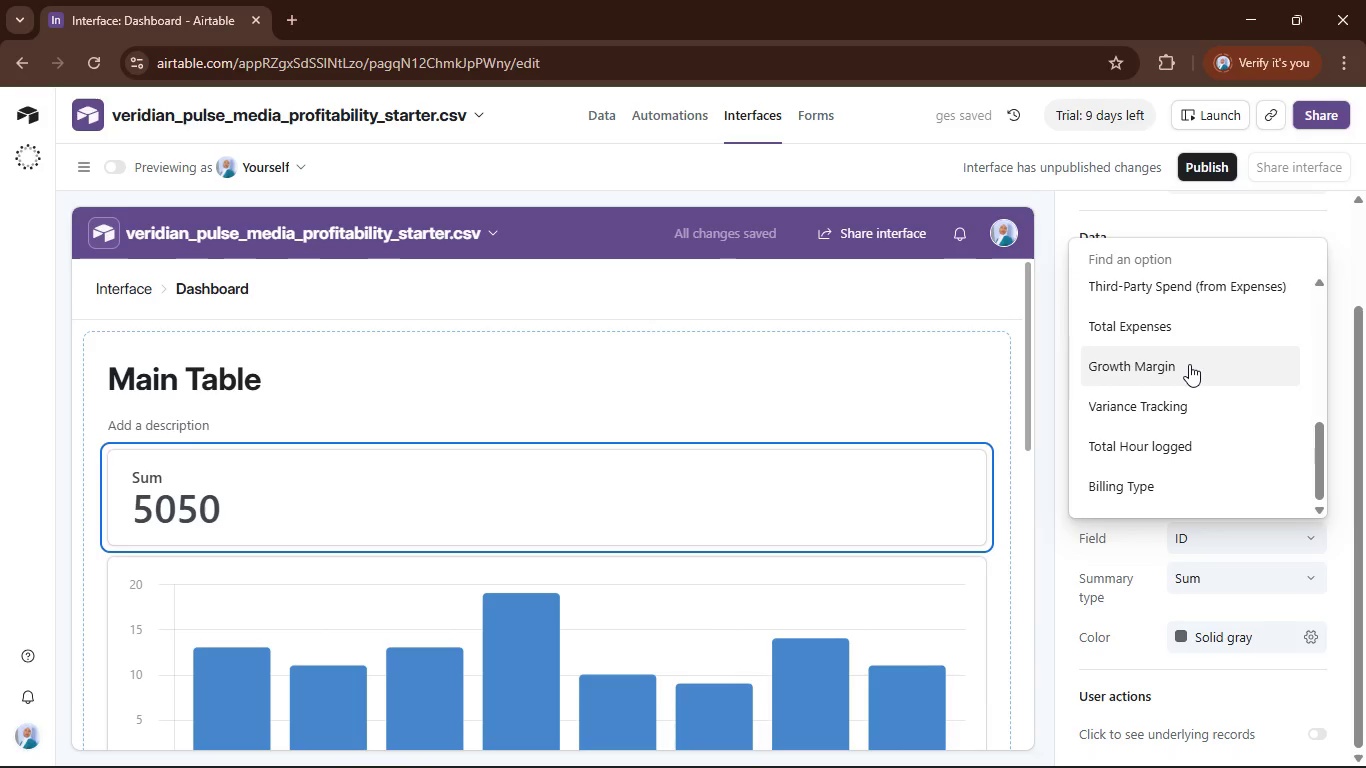 
left_click([1188, 364])
 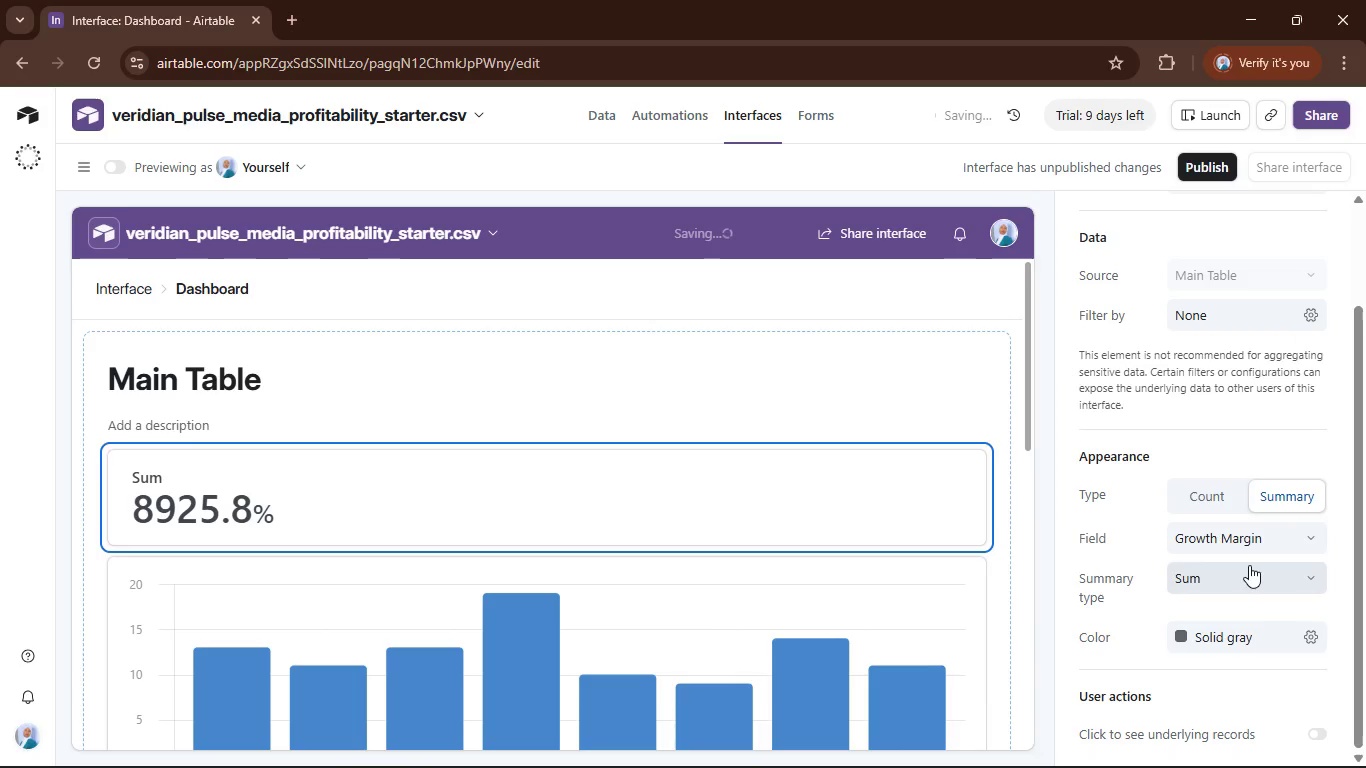 
left_click([1246, 571])
 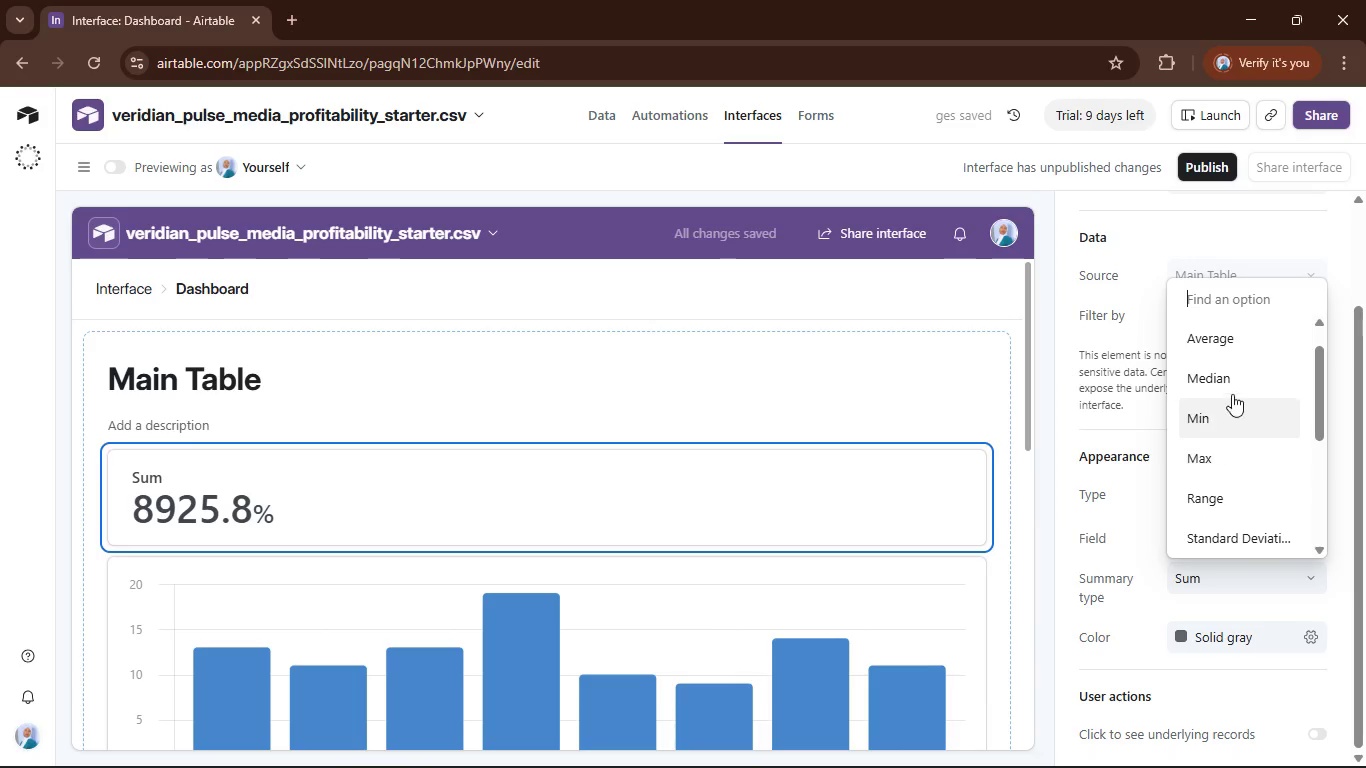 
left_click([1224, 350])
 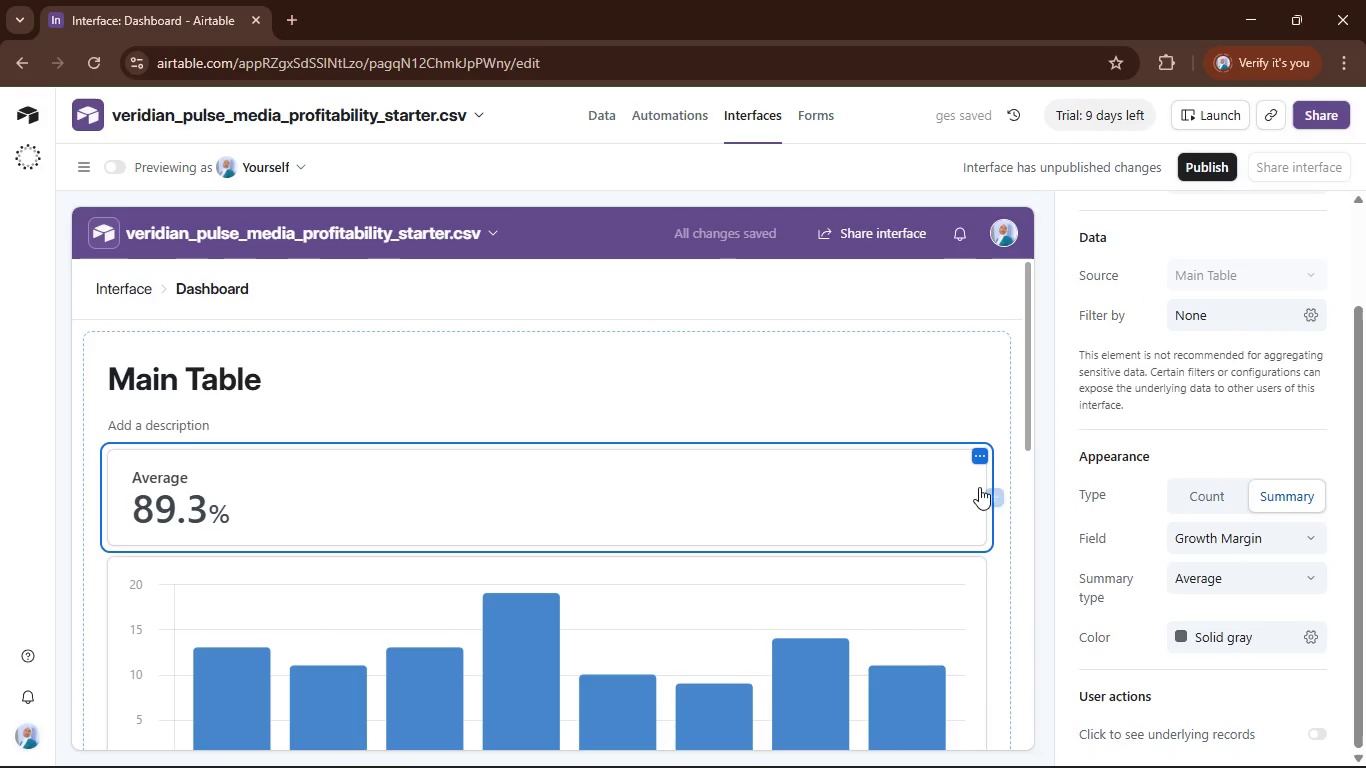 
left_click([994, 496])
 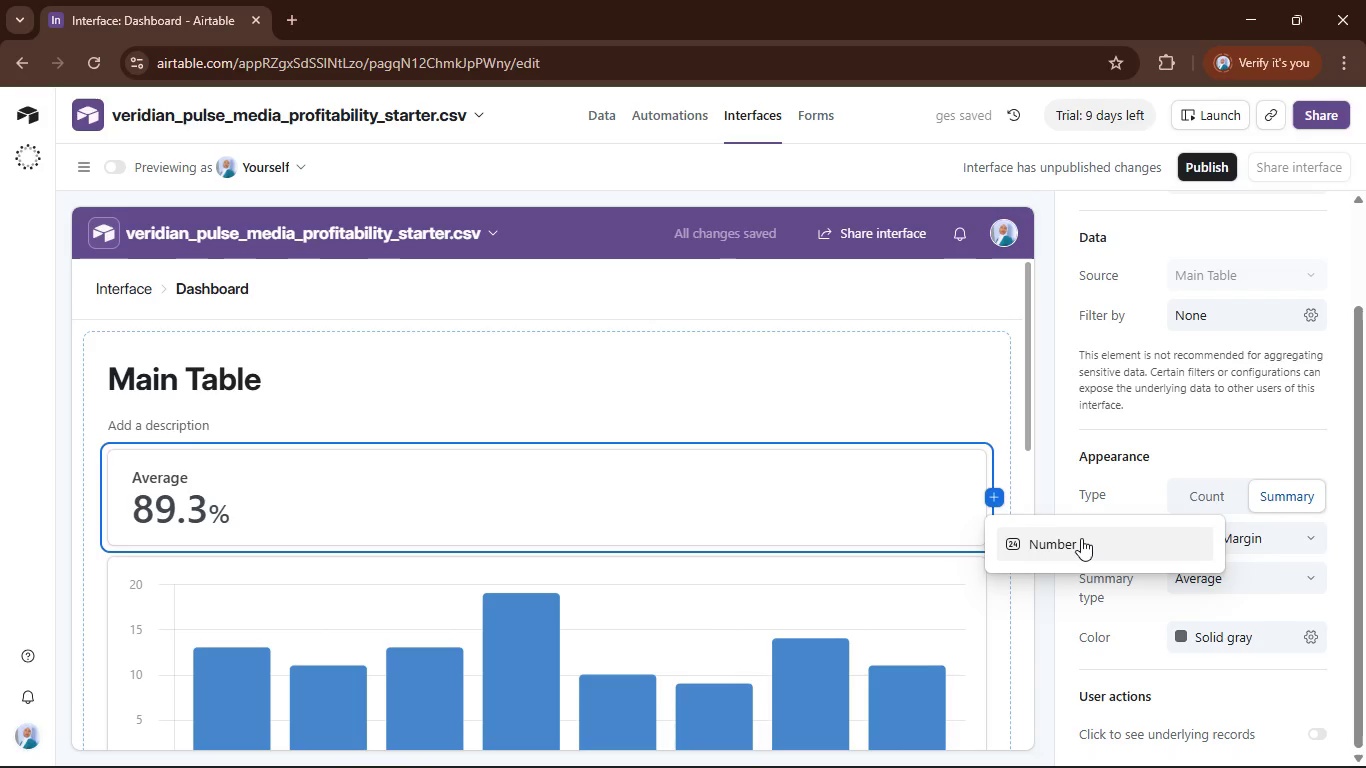 
left_click([1081, 538])
 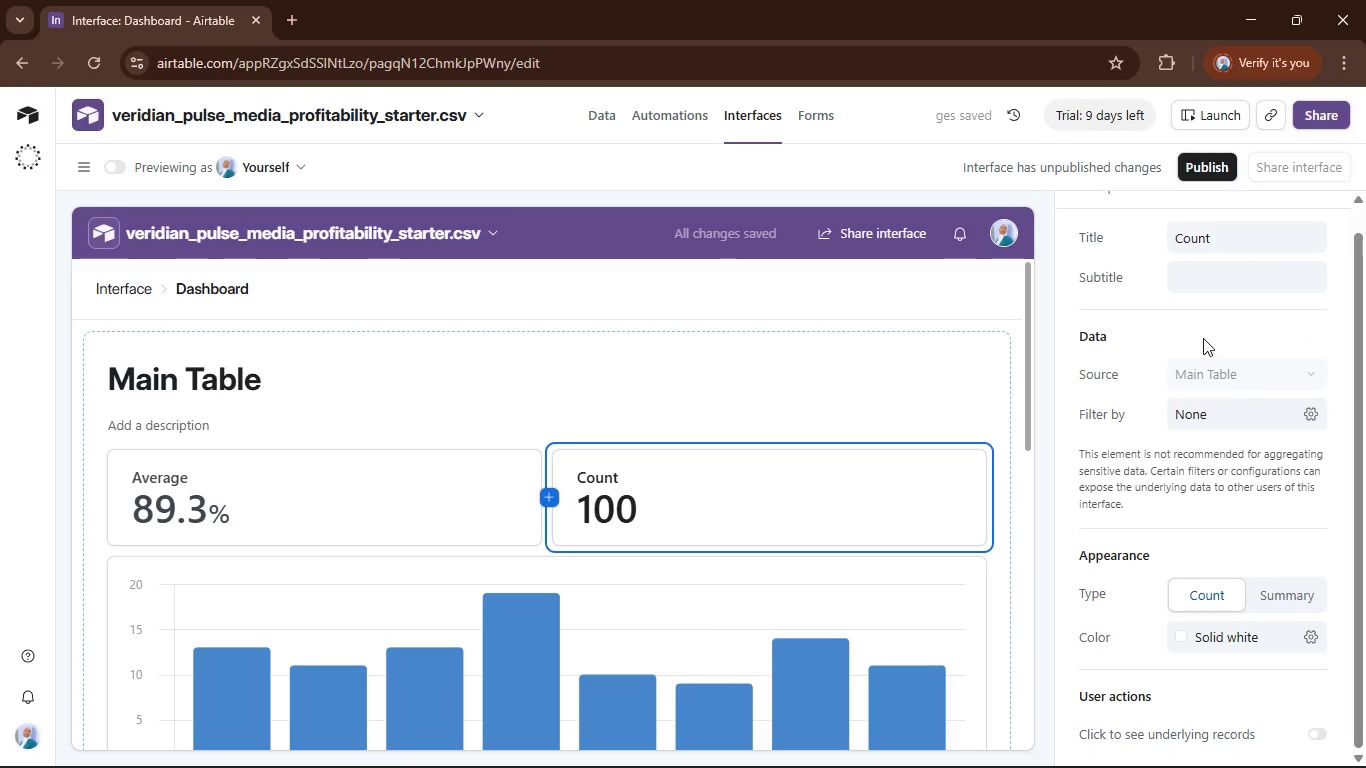 
scroll: coordinate [1268, 540], scroll_direction: down, amount: 1.0
 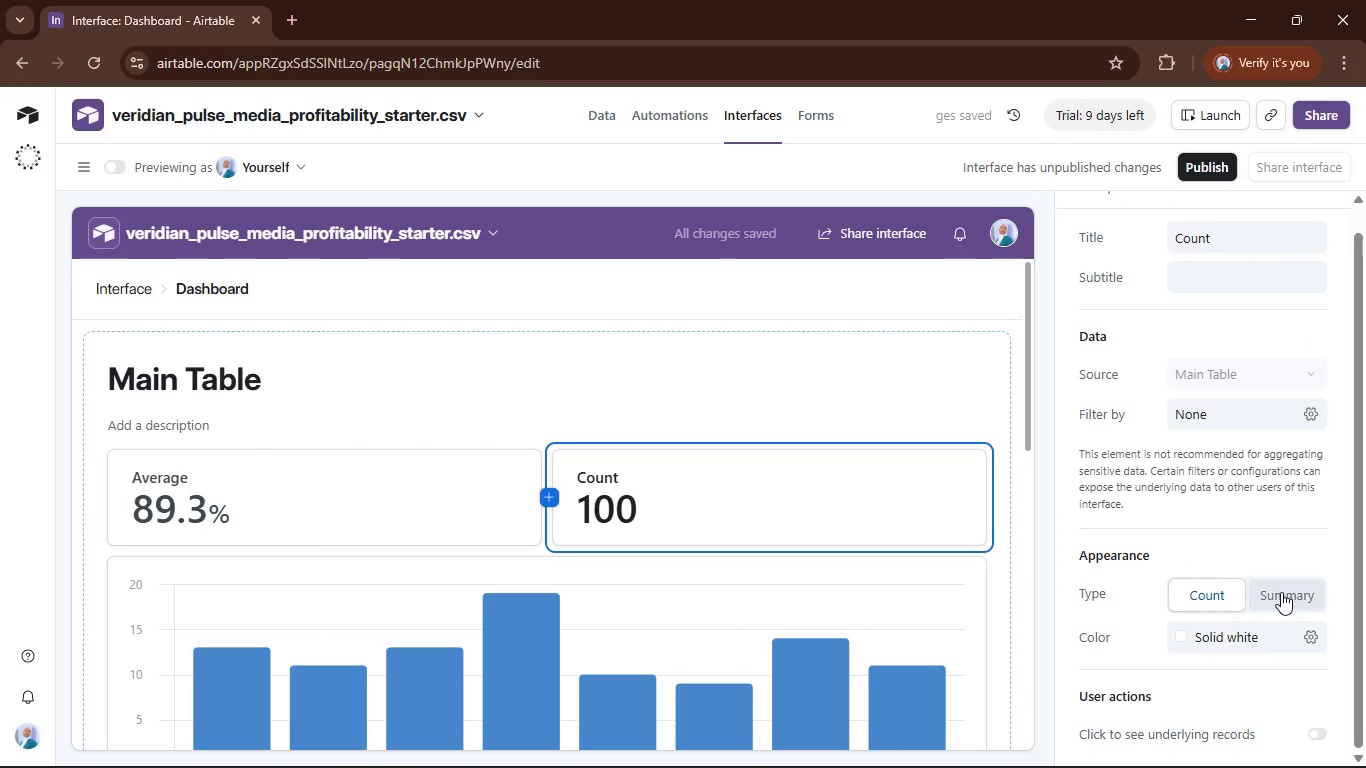 
left_click([1281, 592])
 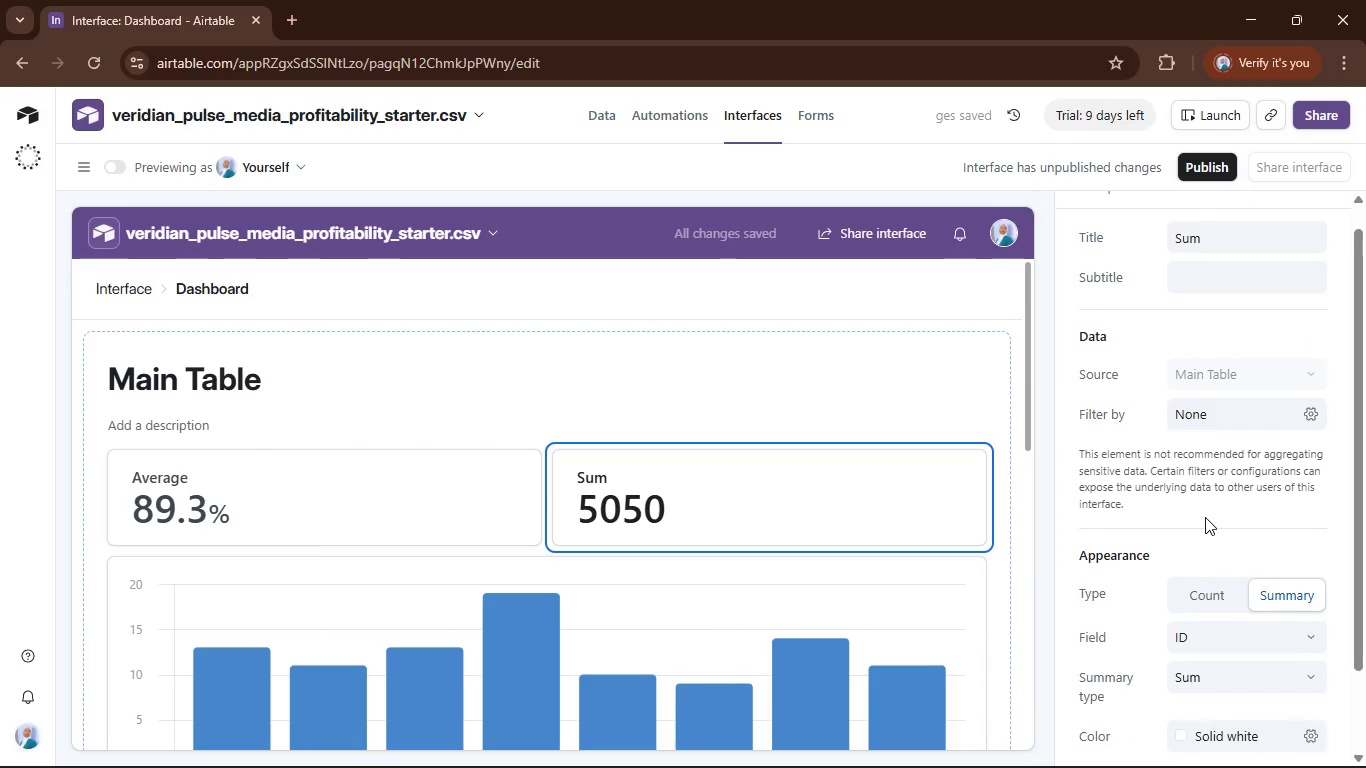 
scroll: coordinate [1206, 521], scroll_direction: down, amount: 3.0
 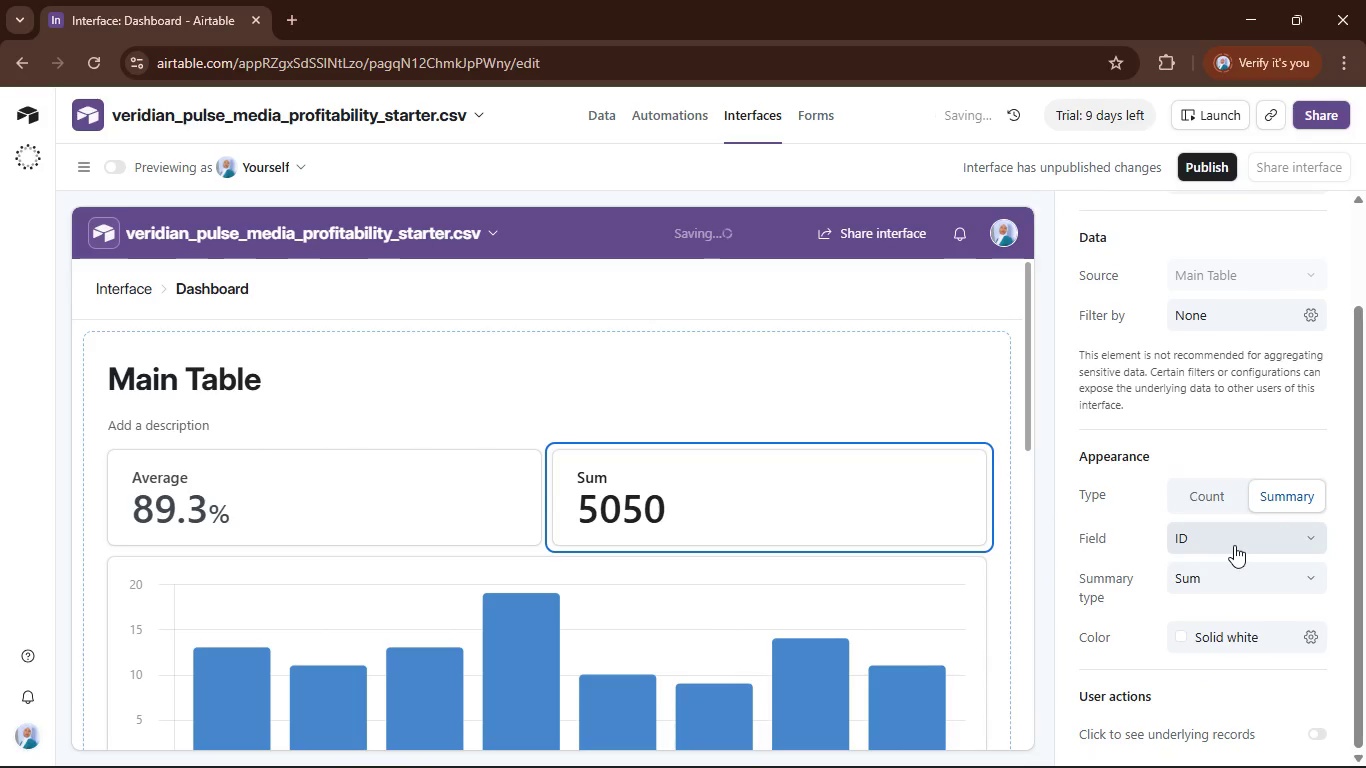 
left_click([1234, 545])
 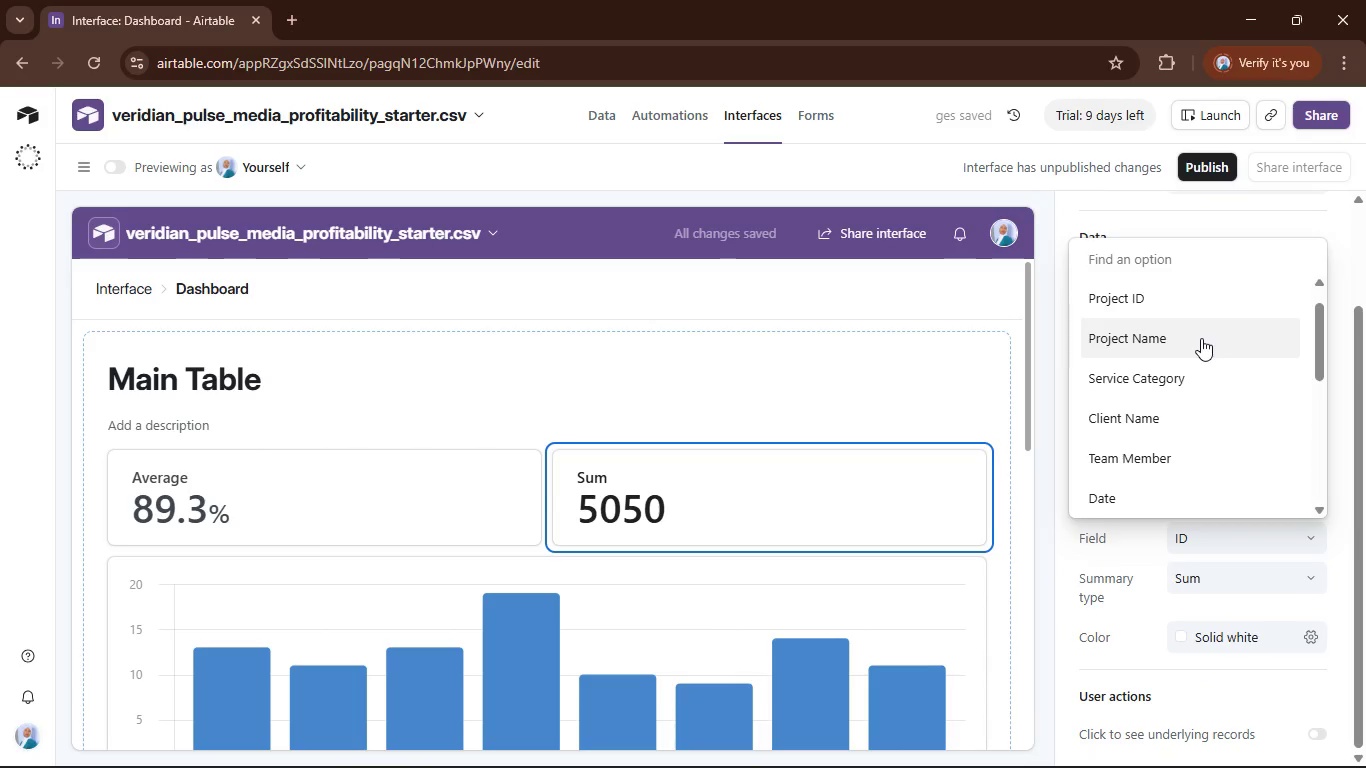 
left_click([1201, 337])
 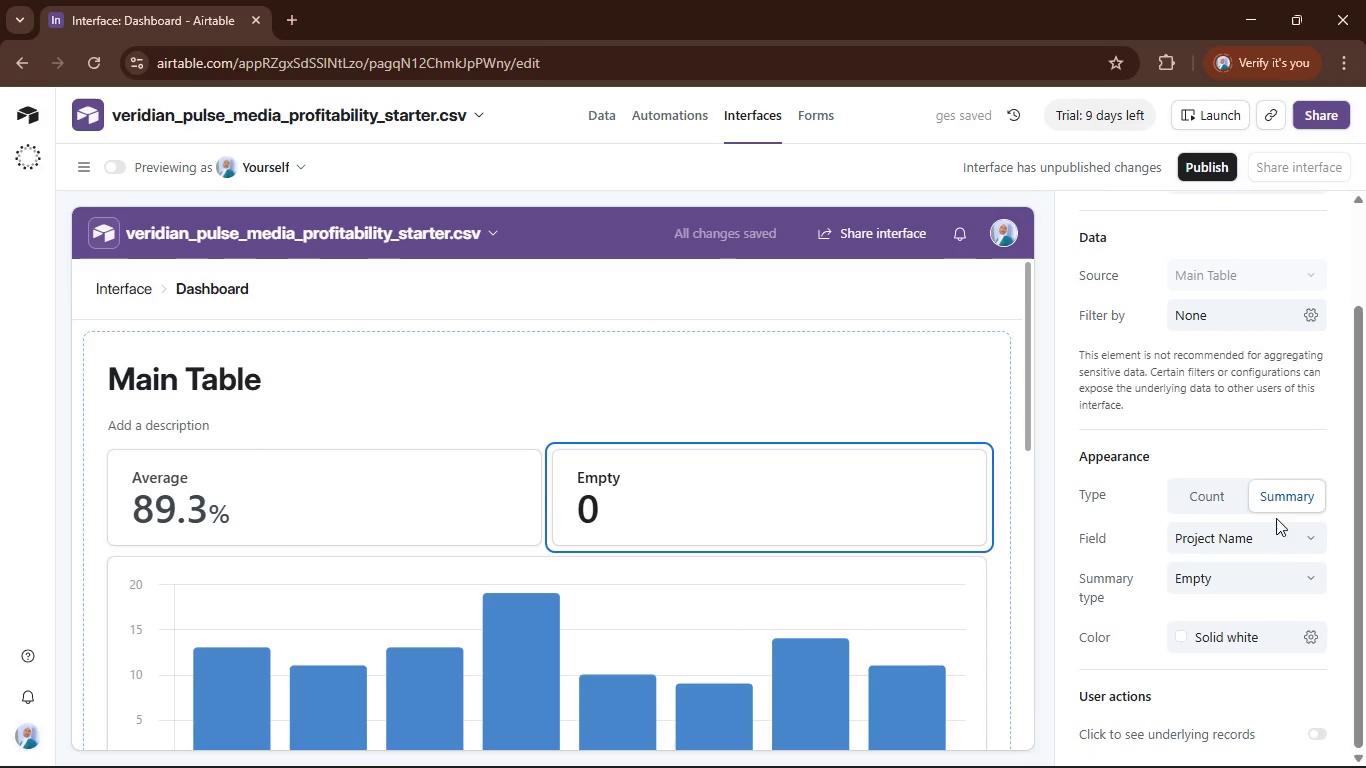 
left_click([1278, 573])
 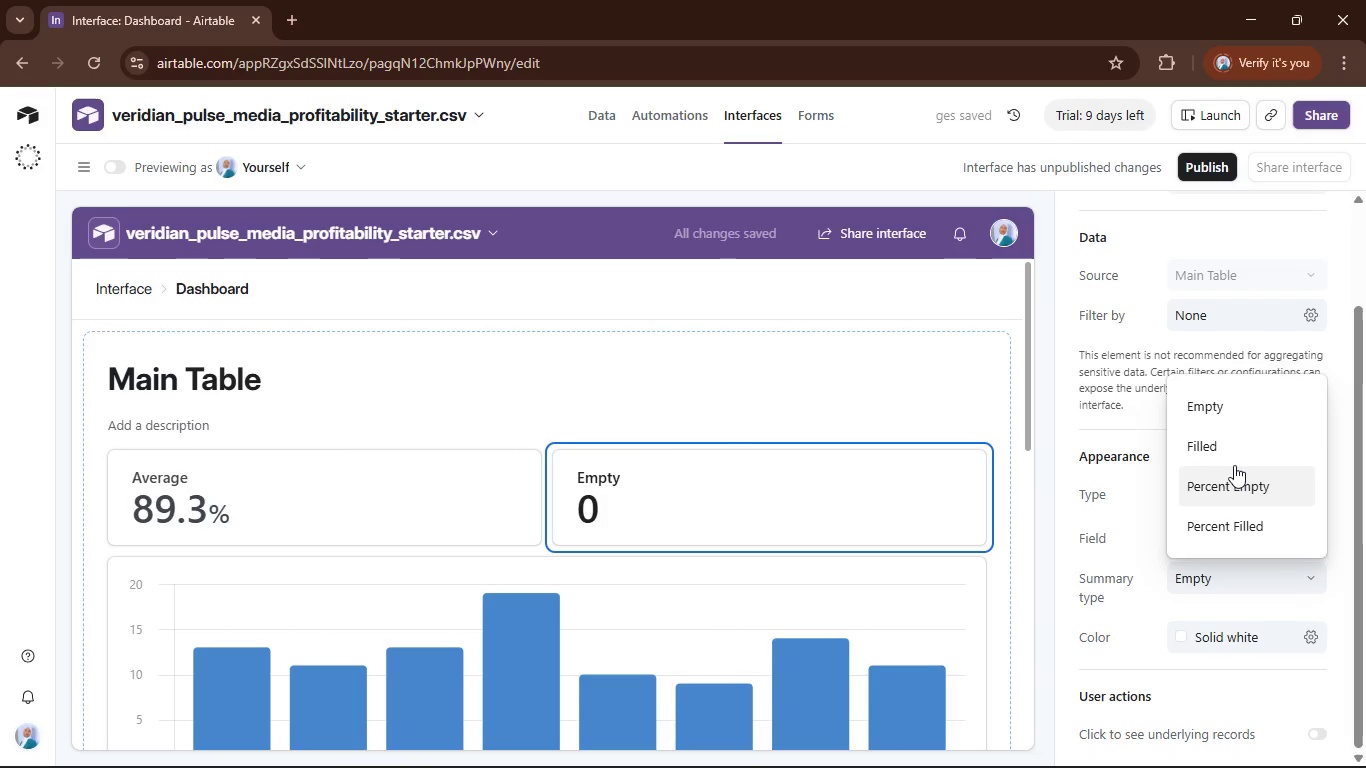 
scroll: coordinate [1233, 464], scroll_direction: down, amount: 2.0
 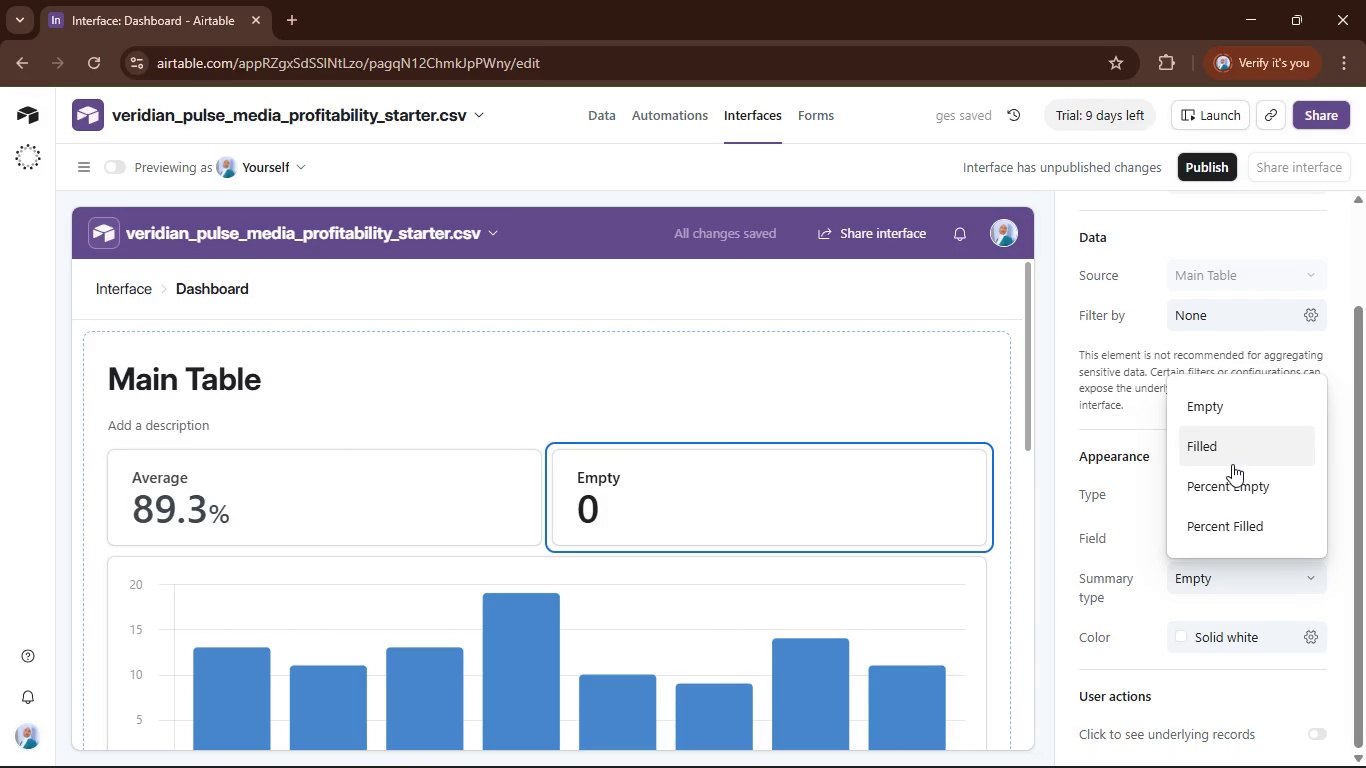 
left_click([1232, 464])
 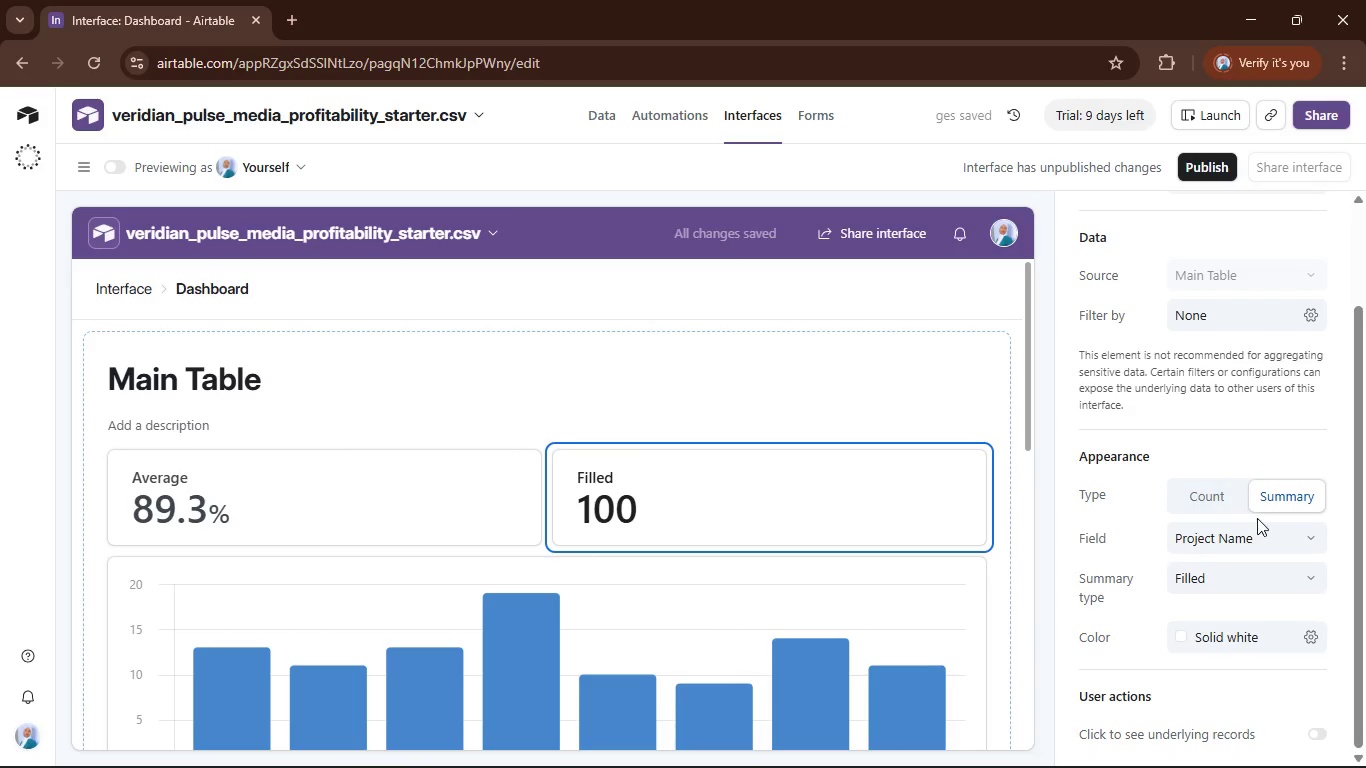 
scroll: coordinate [1264, 521], scroll_direction: down, amount: 1.0
 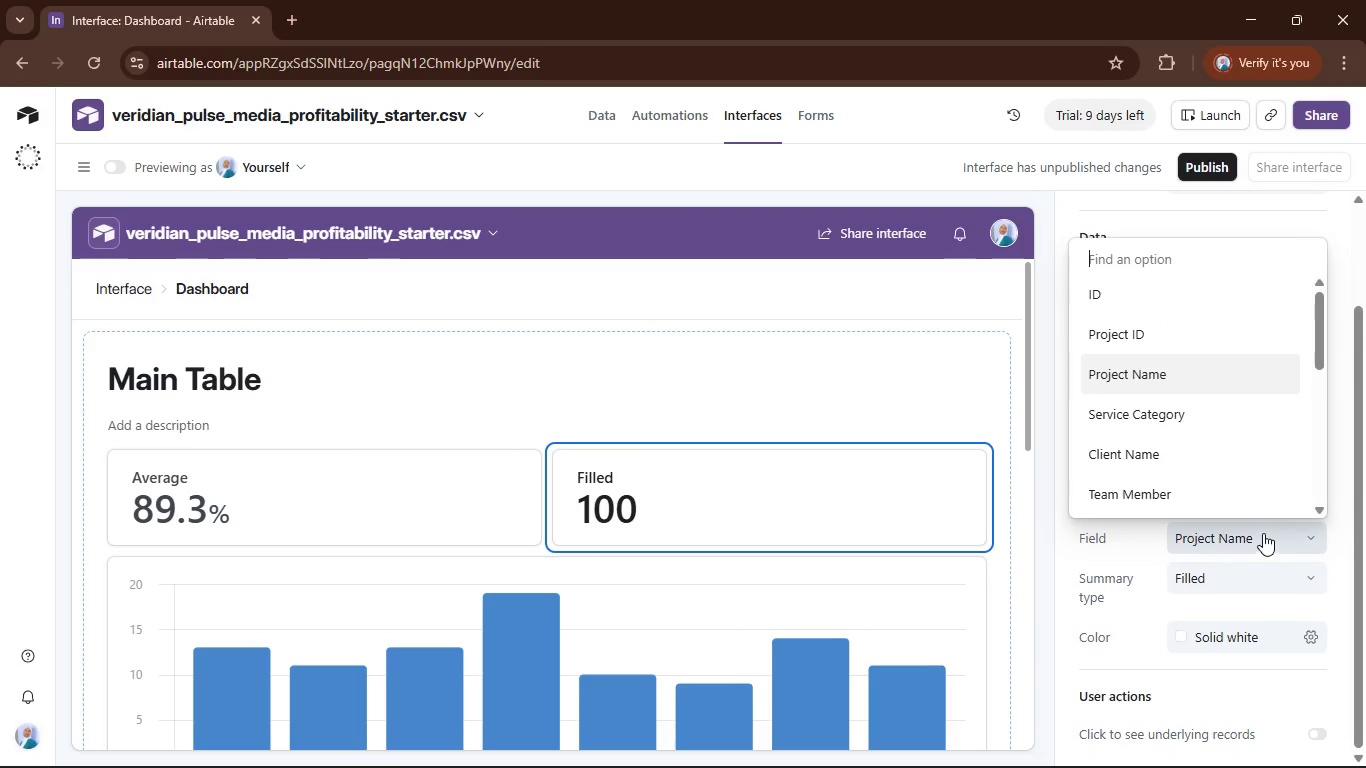 
left_click([1198, 303])
 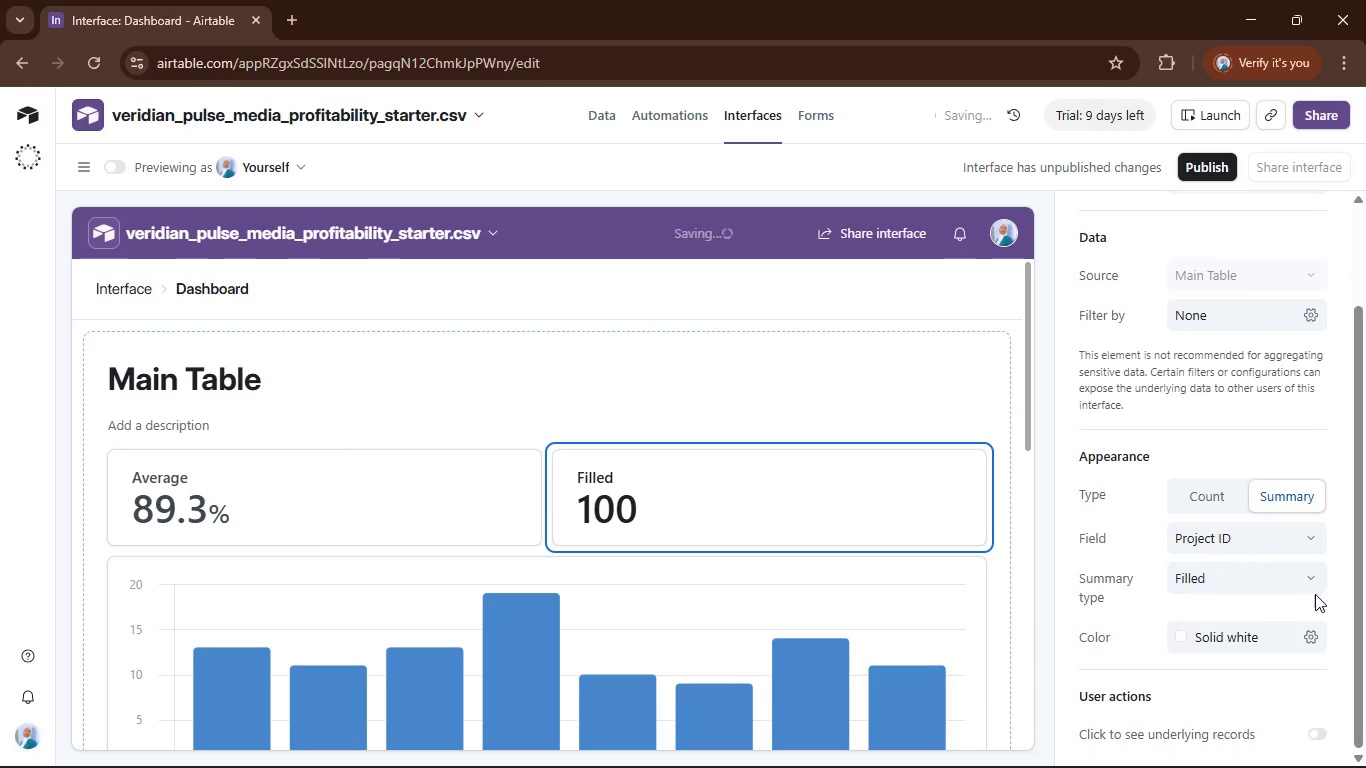 
mouse_move([1280, 532])
 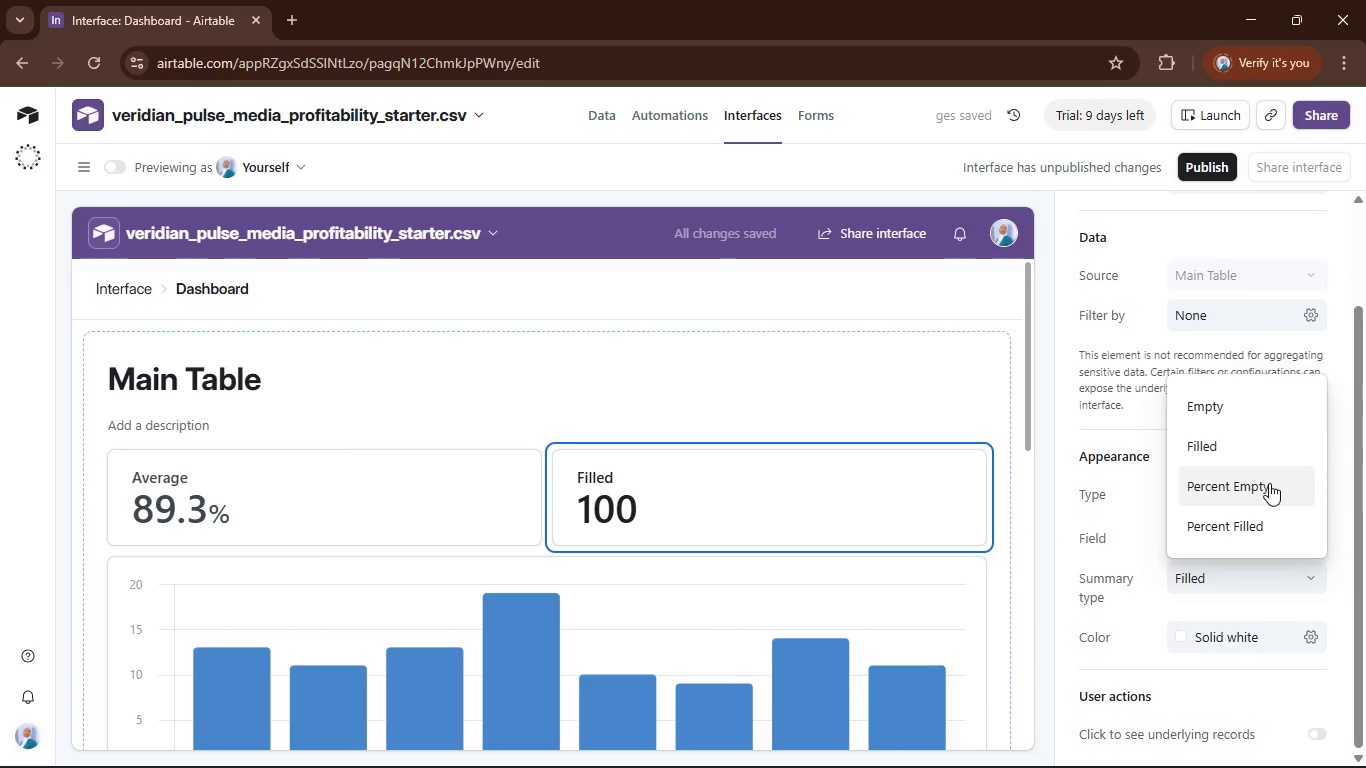 
scroll: coordinate [1269, 483], scroll_direction: down, amount: 2.0
 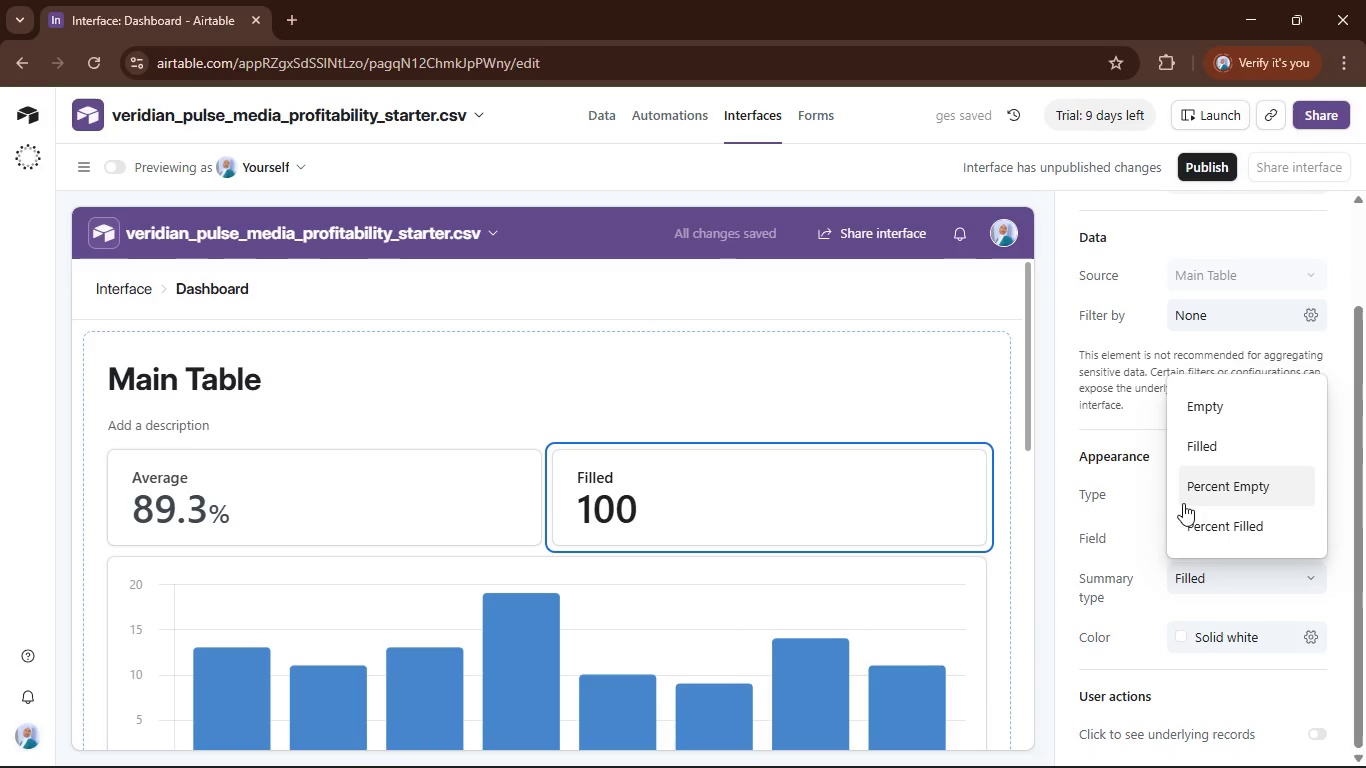 
left_click([1153, 513])
 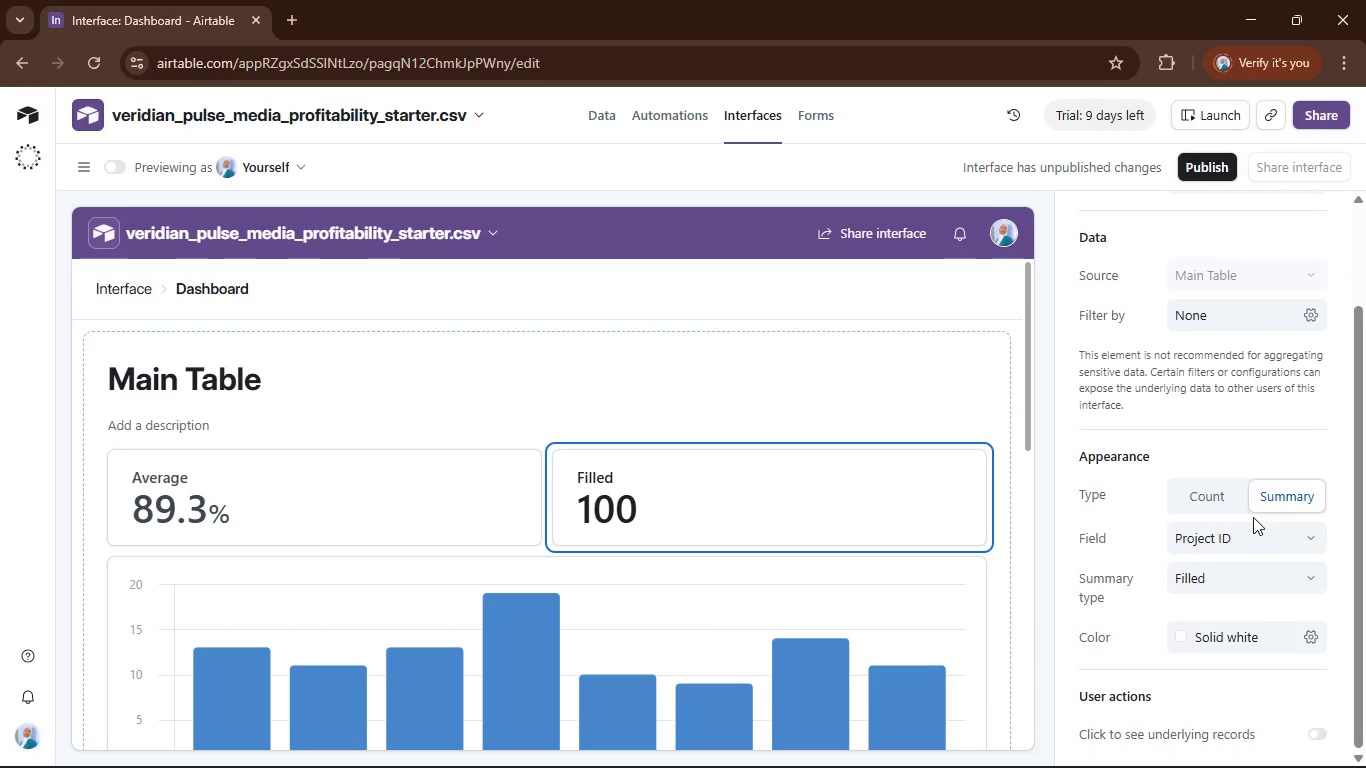 
wait(10.36)
 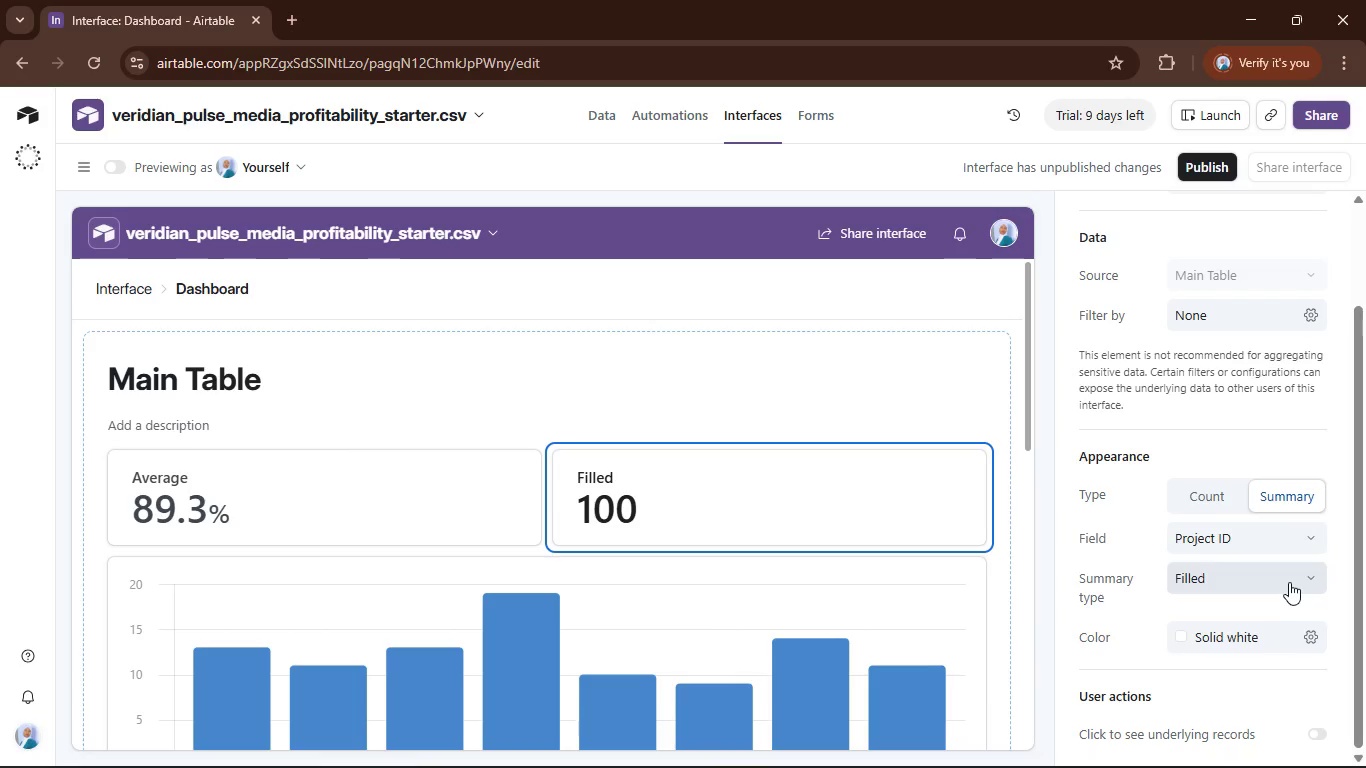 
left_click([1289, 582])
 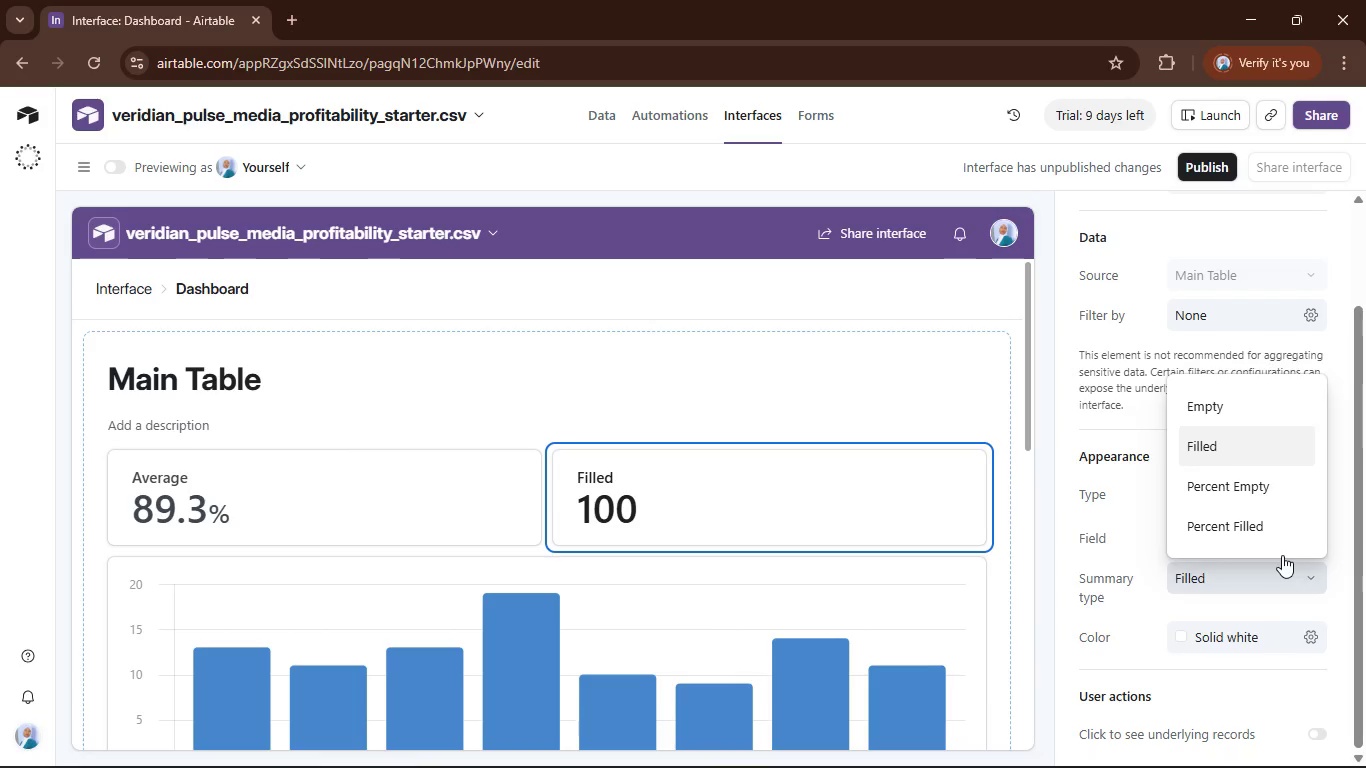 
scroll: coordinate [1289, 582], scroll_direction: down, amount: 2.0
 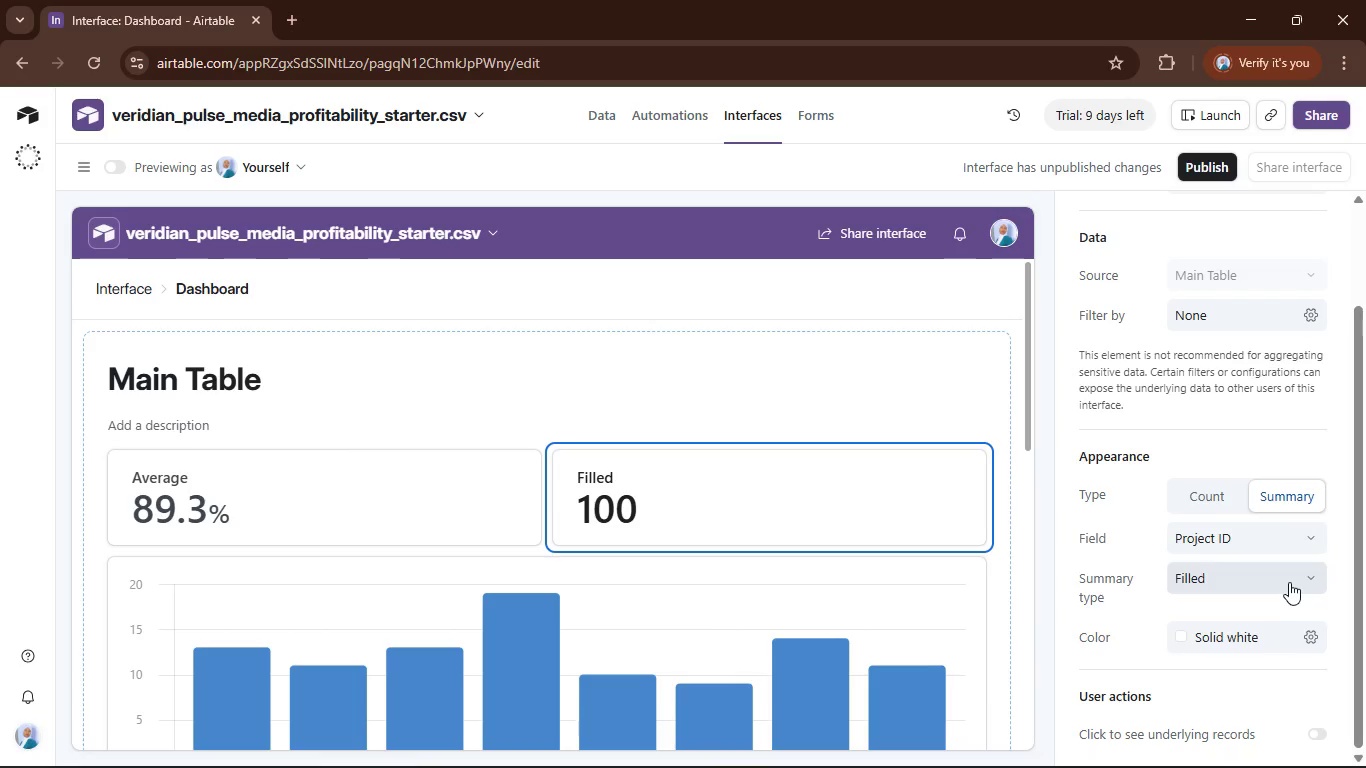 
left_click([1157, 454])
 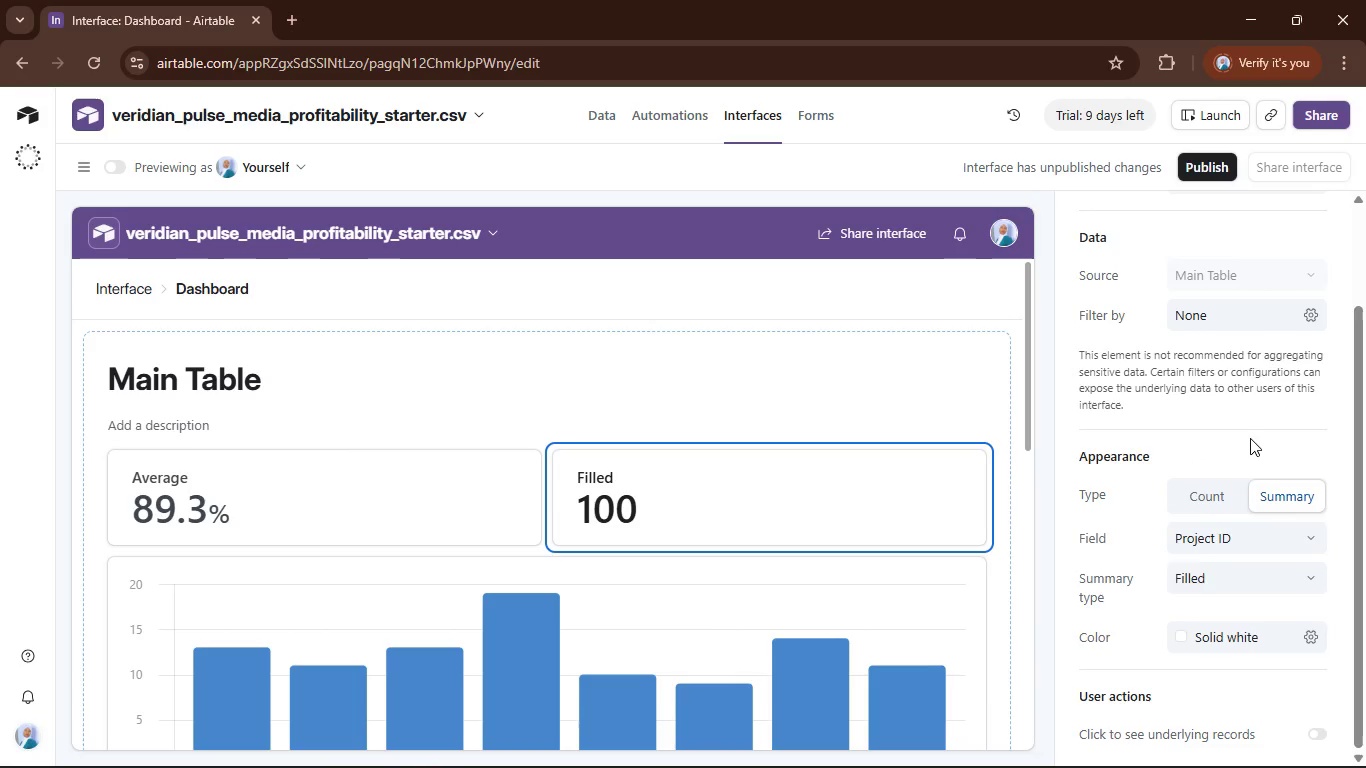 
scroll: coordinate [1250, 438], scroll_direction: up, amount: 5.0
 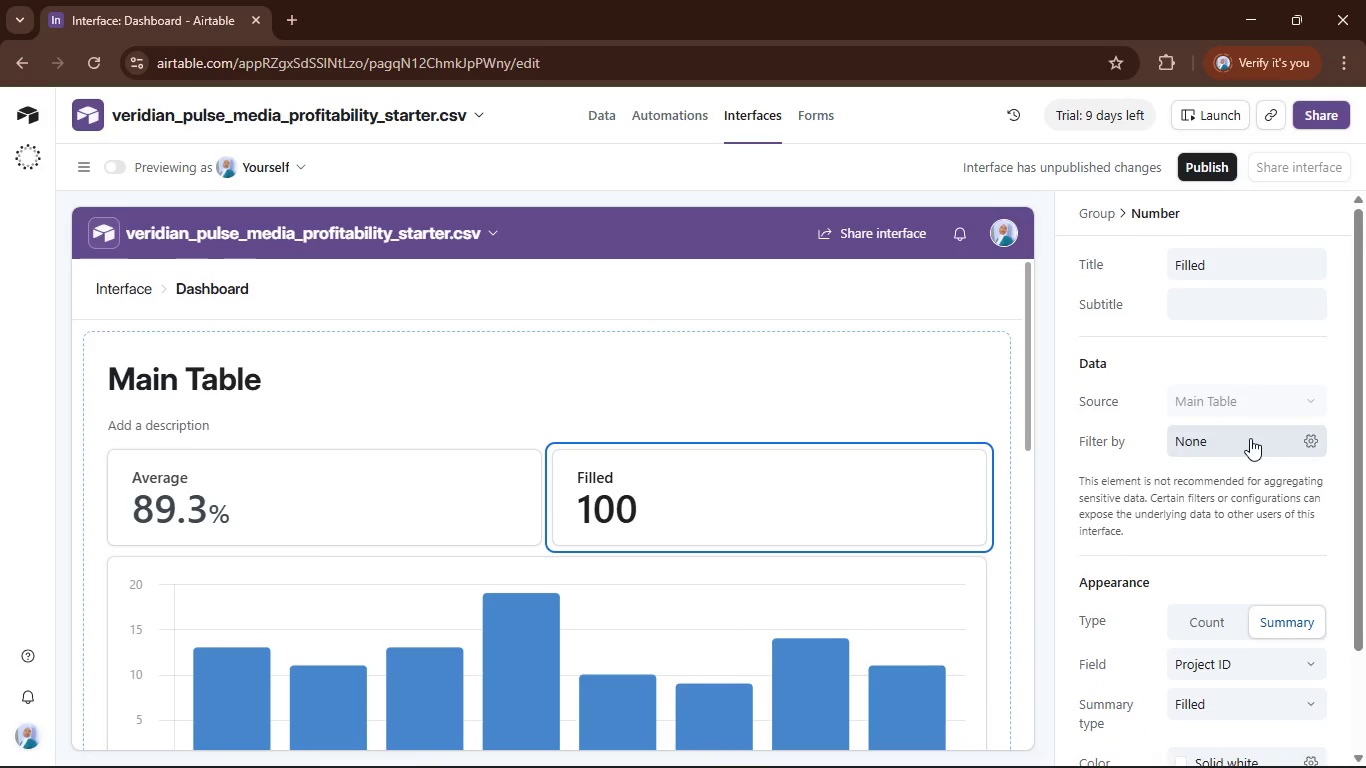 
scroll: coordinate [1250, 438], scroll_direction: down, amount: 2.0
 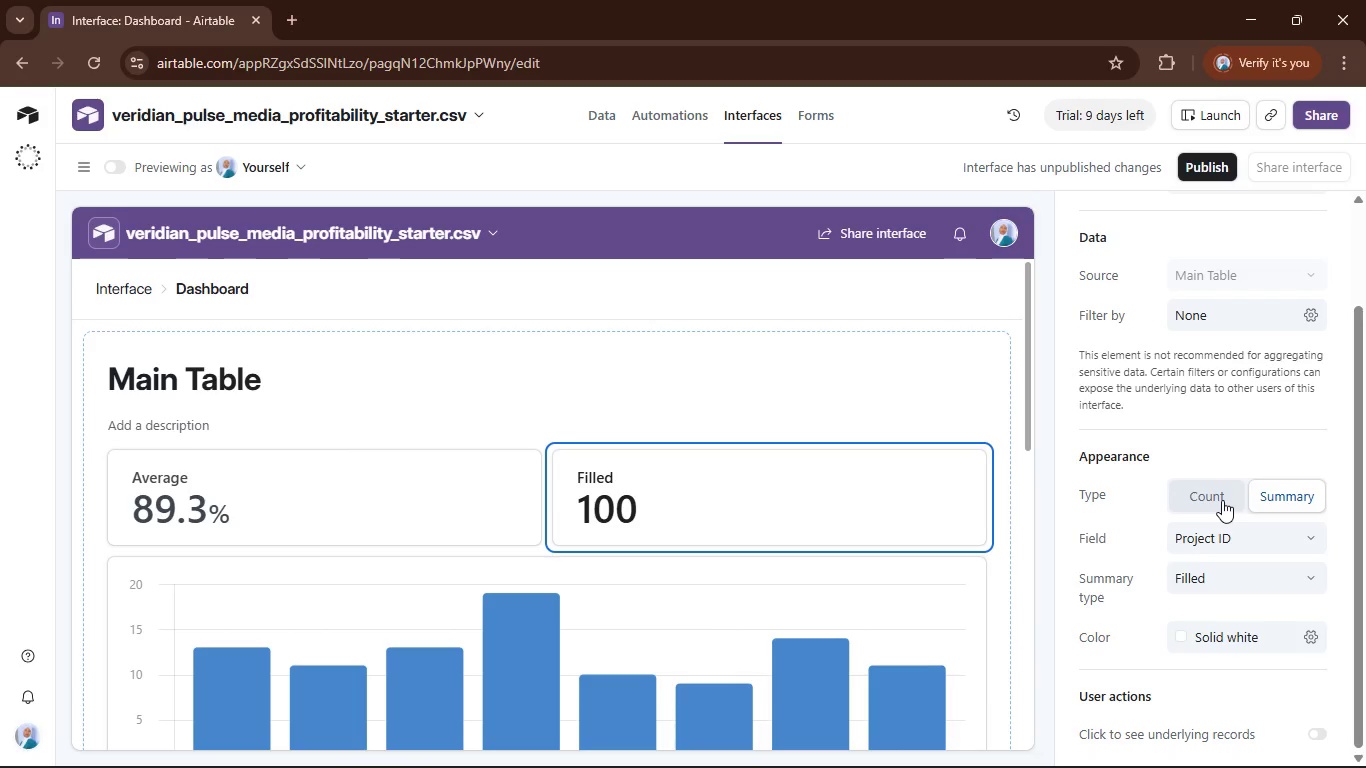 
left_click([1221, 500])
 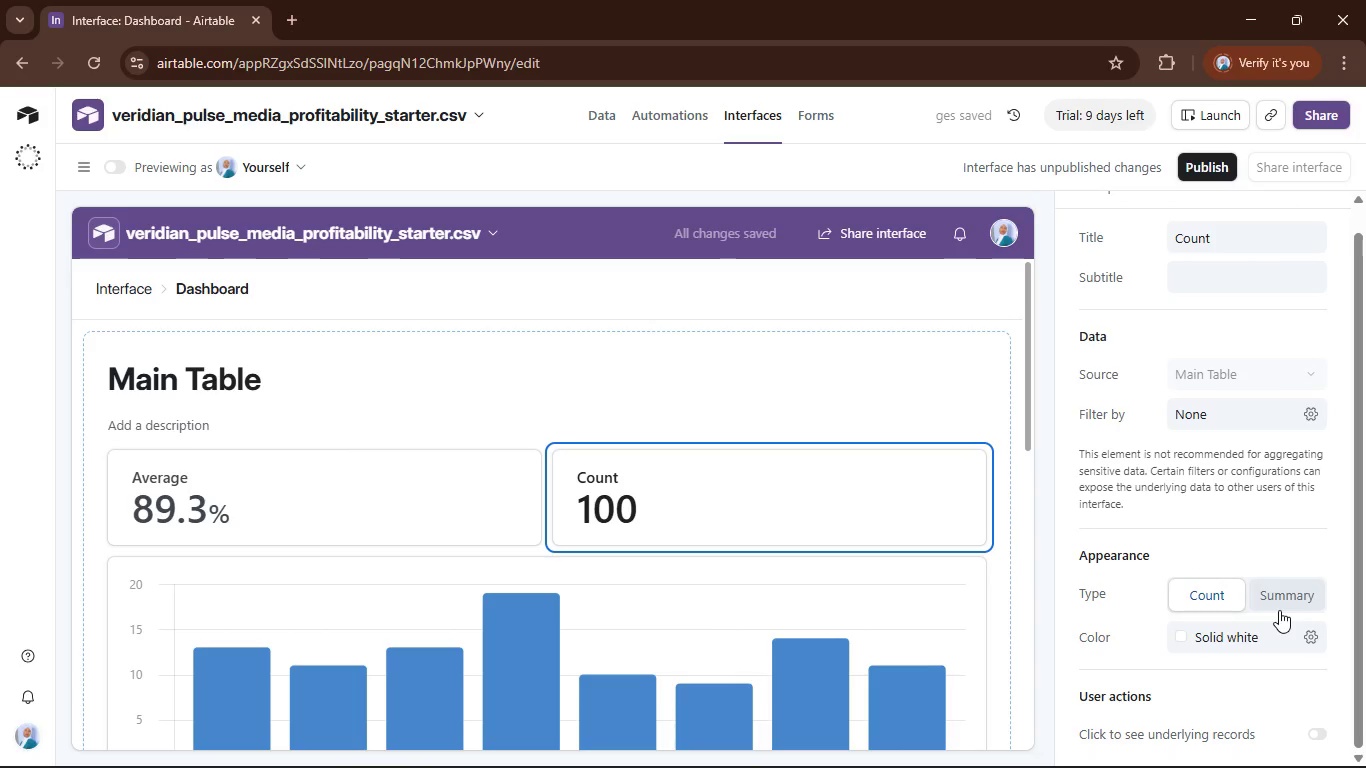 
left_click([1286, 599])
 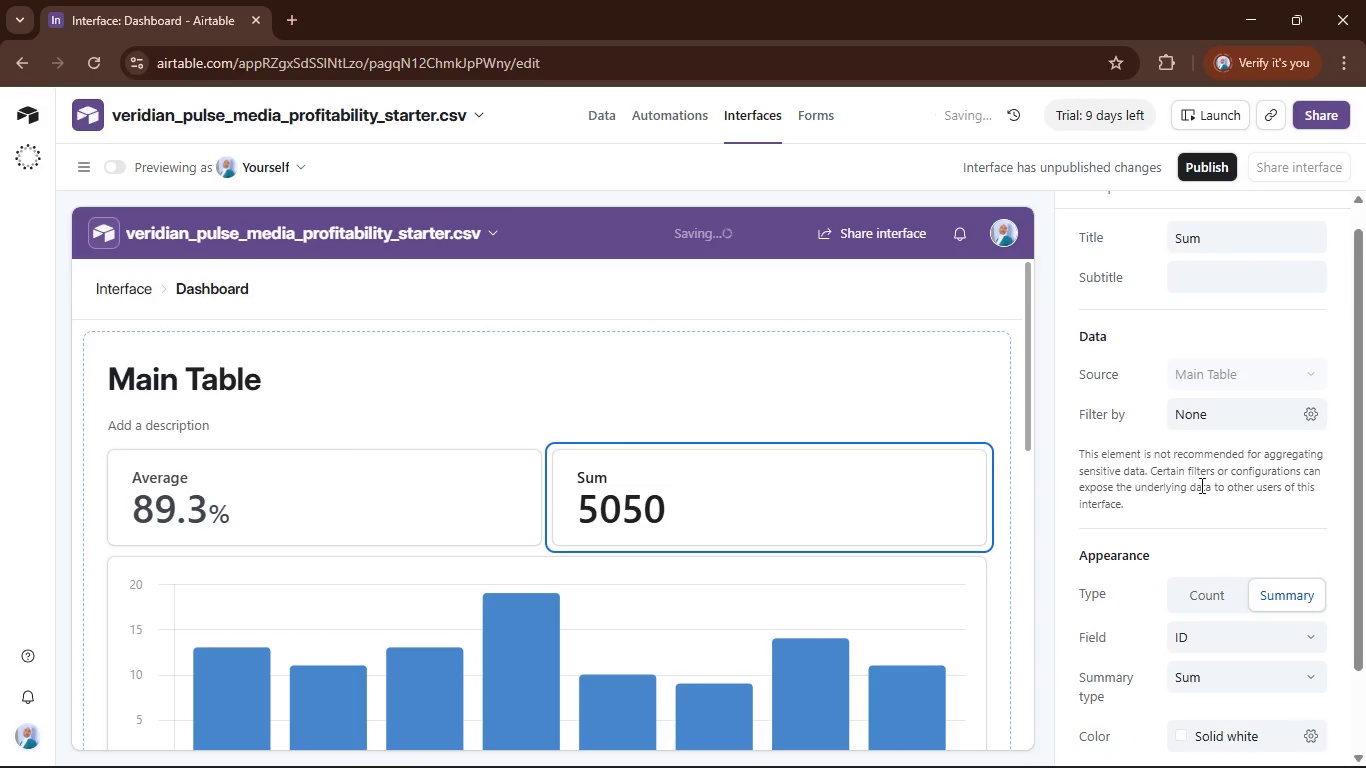 
scroll: coordinate [1298, 501], scroll_direction: down, amount: 6.0
 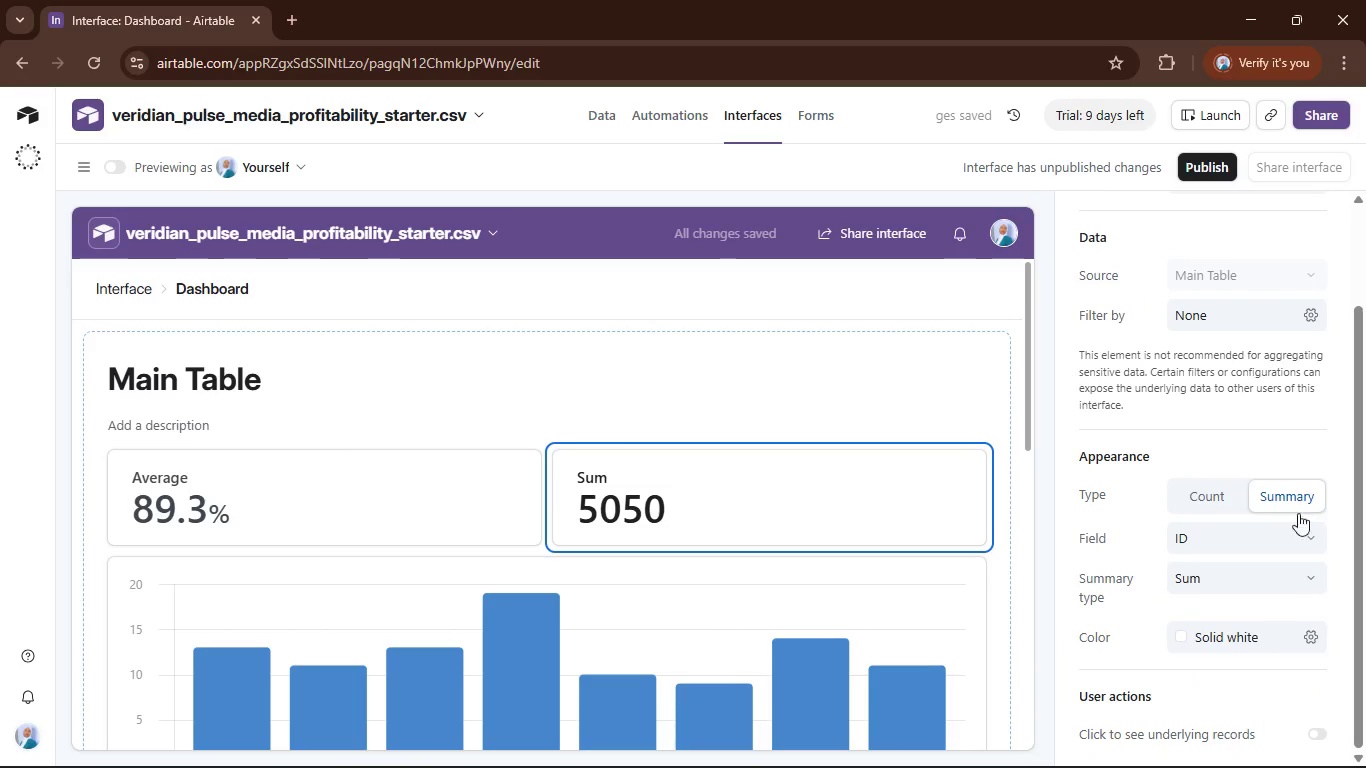 
mouse_move([1289, 500])
 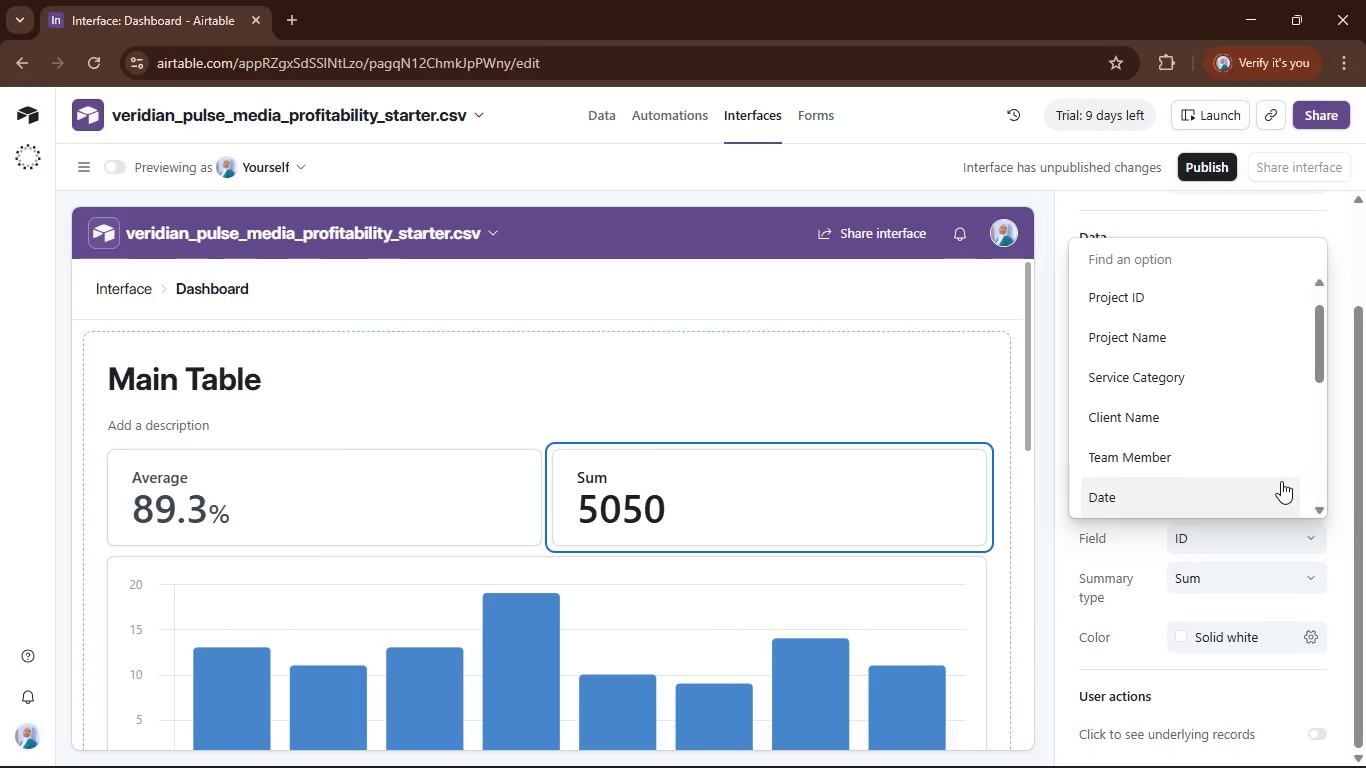 
scroll: coordinate [1281, 481], scroll_direction: down, amount: 1.0
 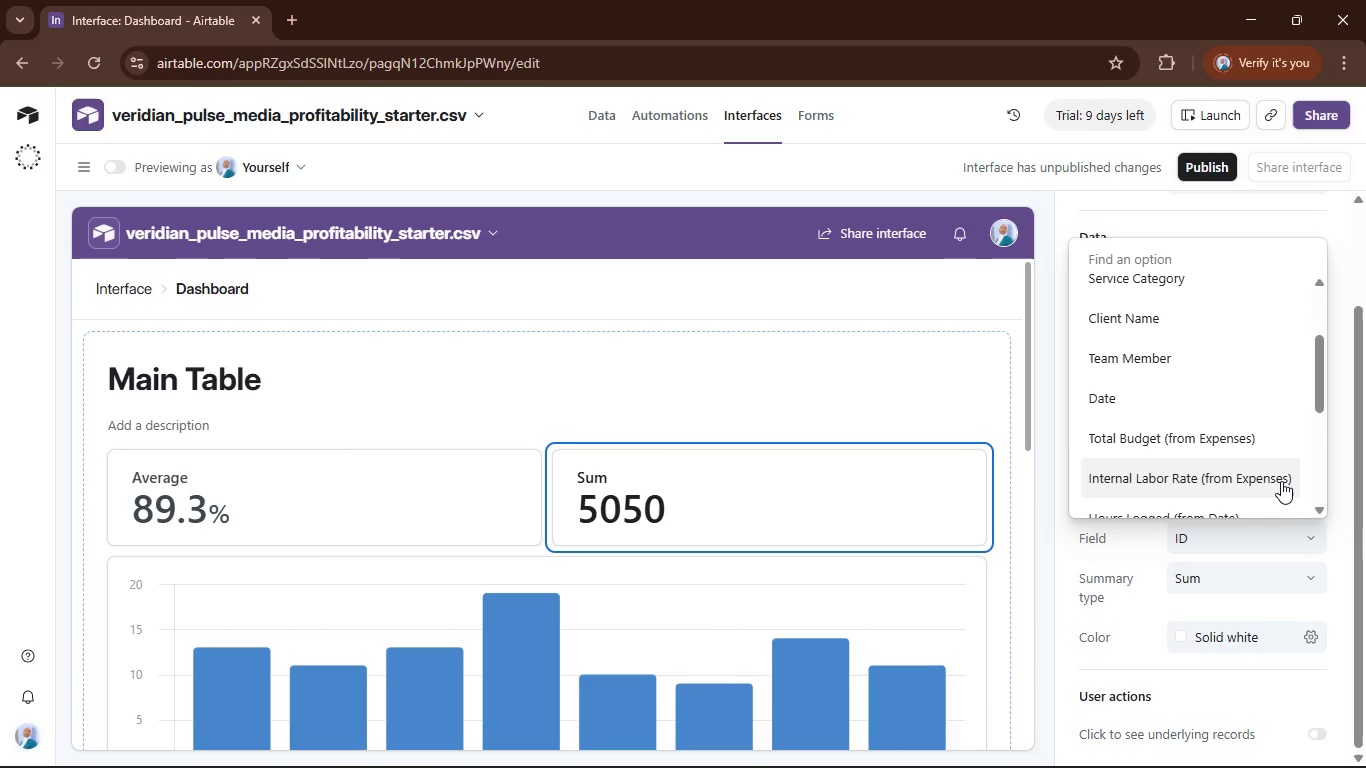 
scroll: coordinate [1281, 480], scroll_direction: up, amount: 3.0
 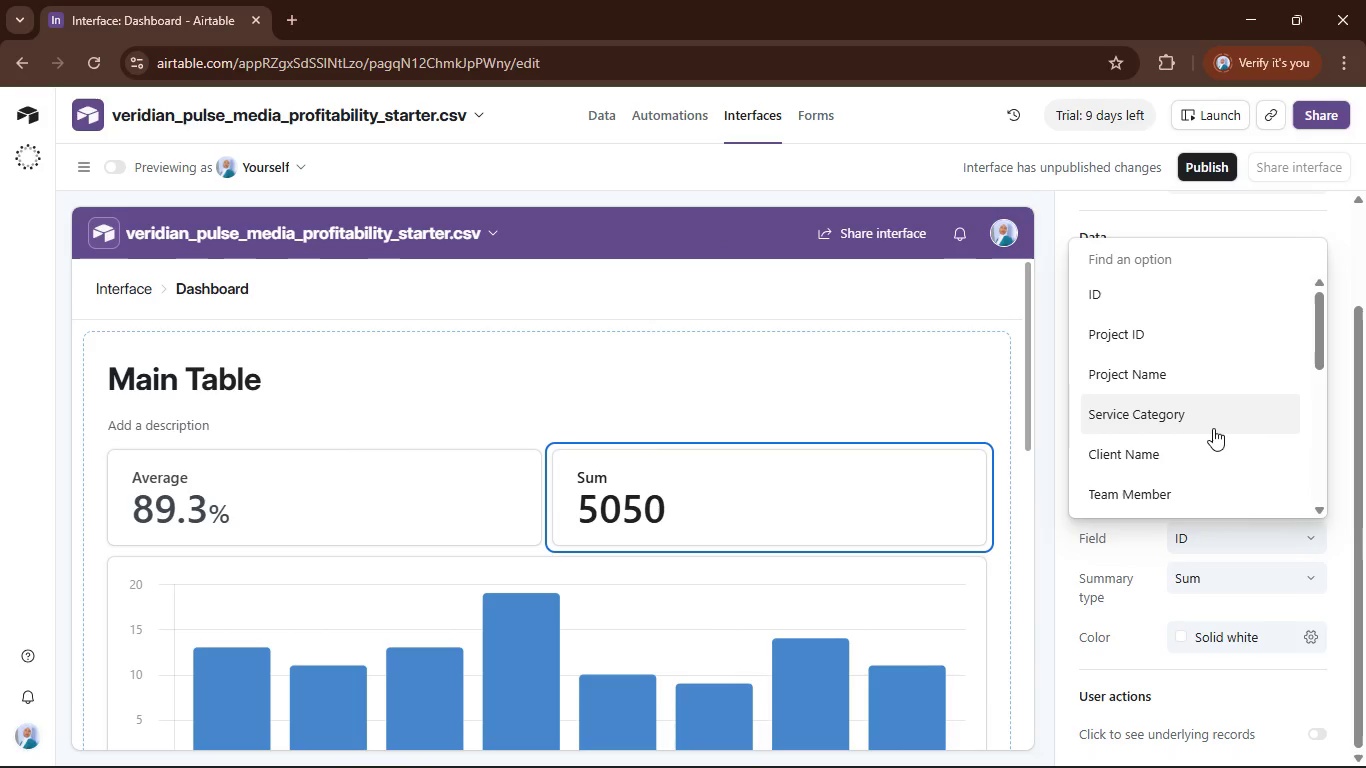 
left_click([1216, 425])
 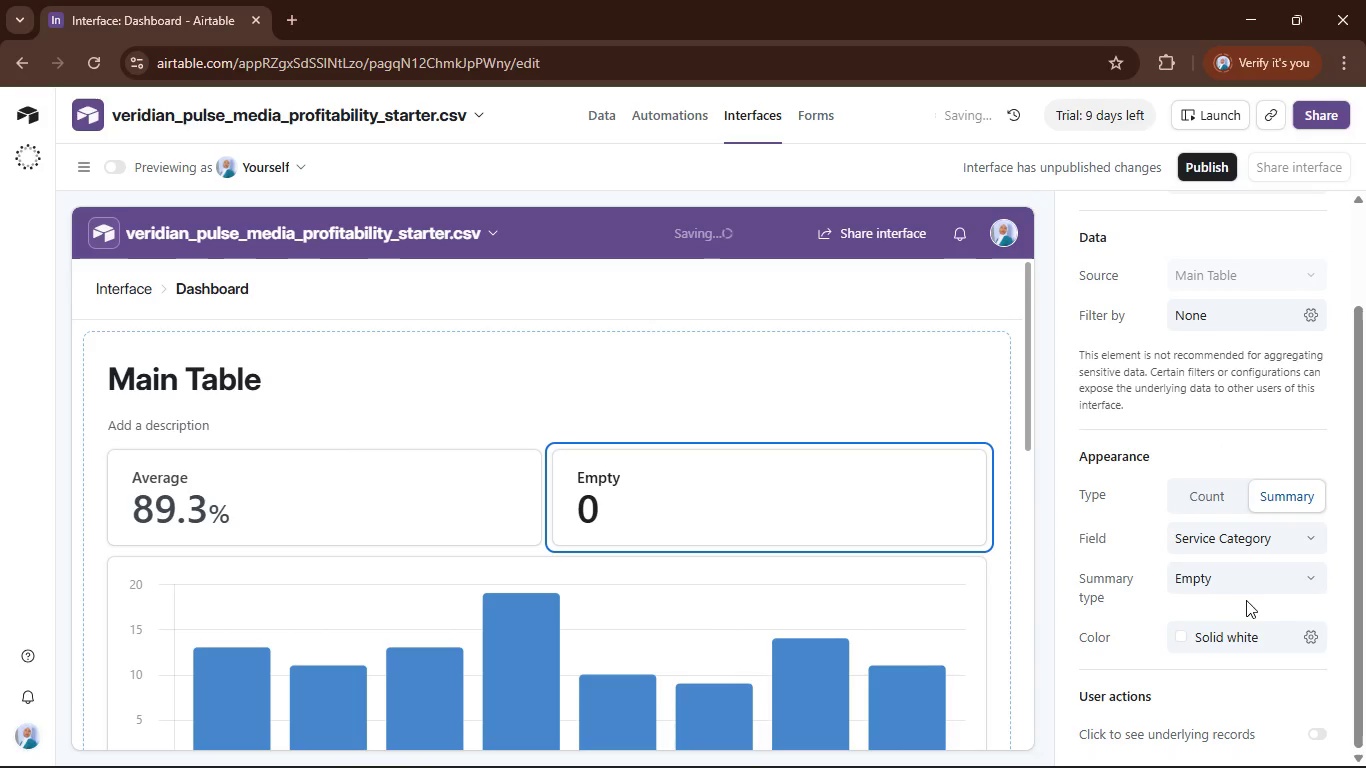 
left_click([1255, 580])
 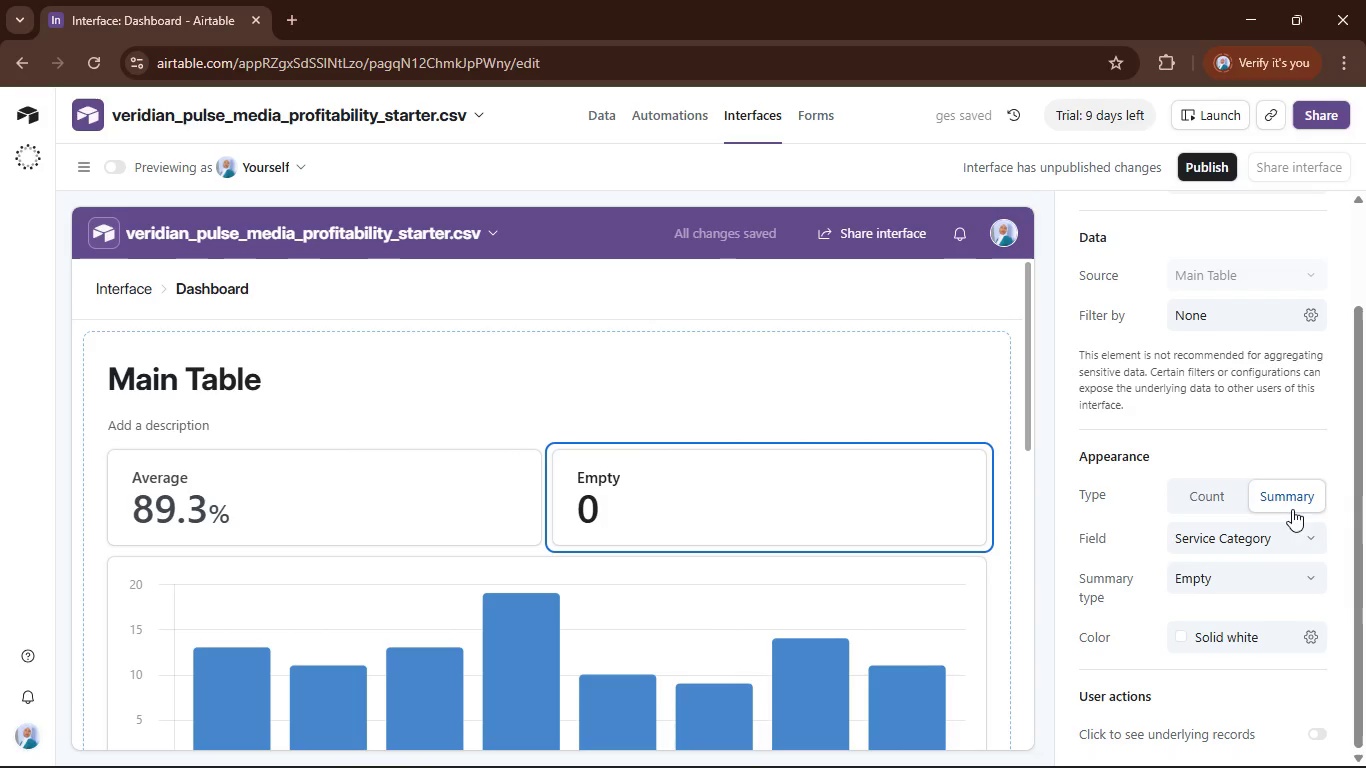 
left_click([1307, 523])
 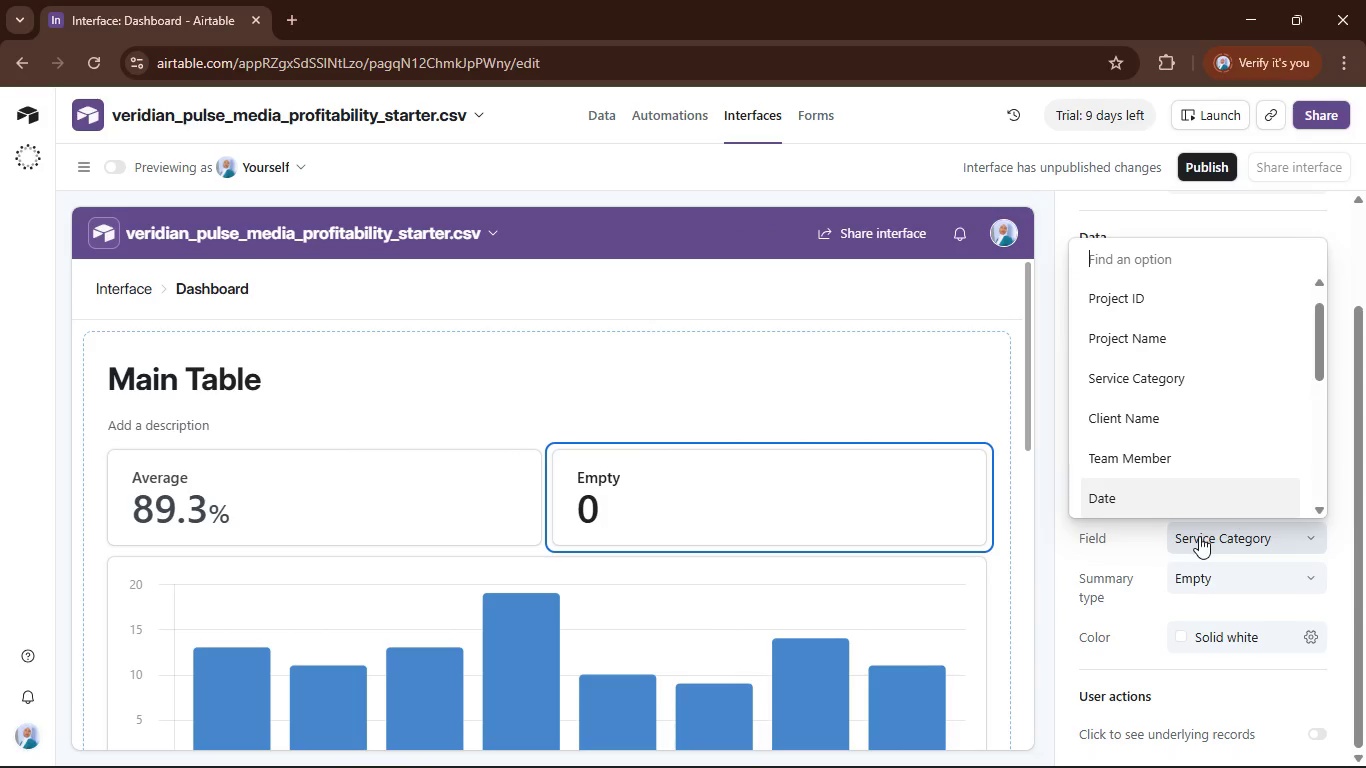 
scroll: coordinate [1216, 461], scroll_direction: down, amount: 2.0
 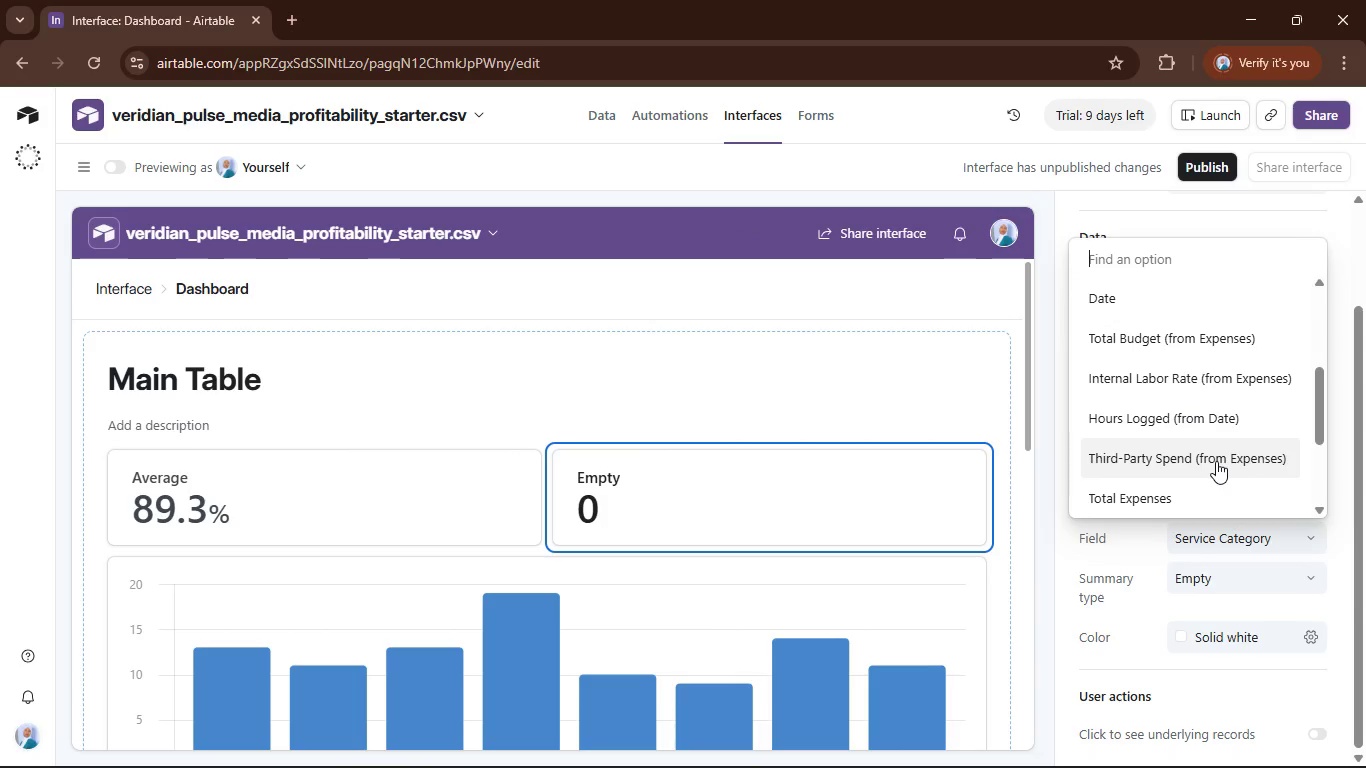 
scroll: coordinate [1216, 461], scroll_direction: up, amount: 1.0
 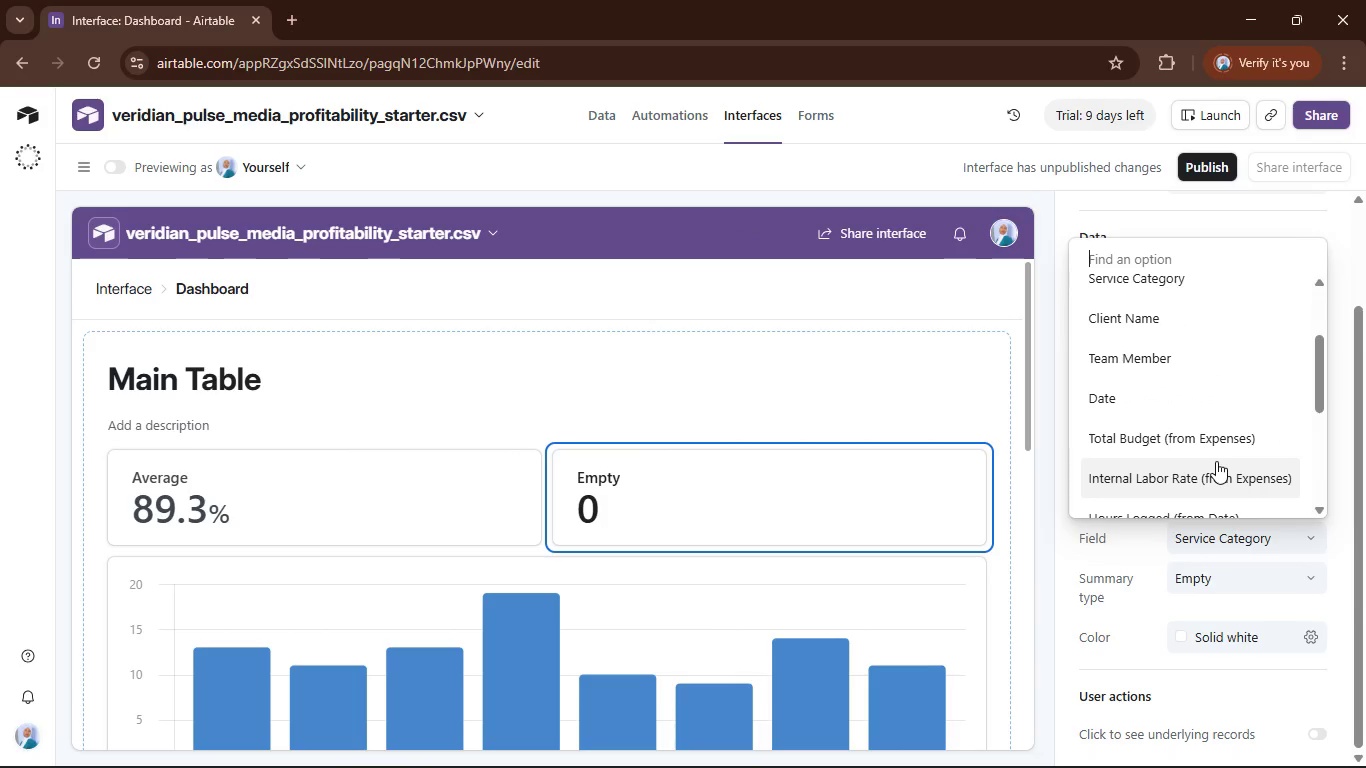 
scroll: coordinate [1216, 461], scroll_direction: down, amount: 1.0
 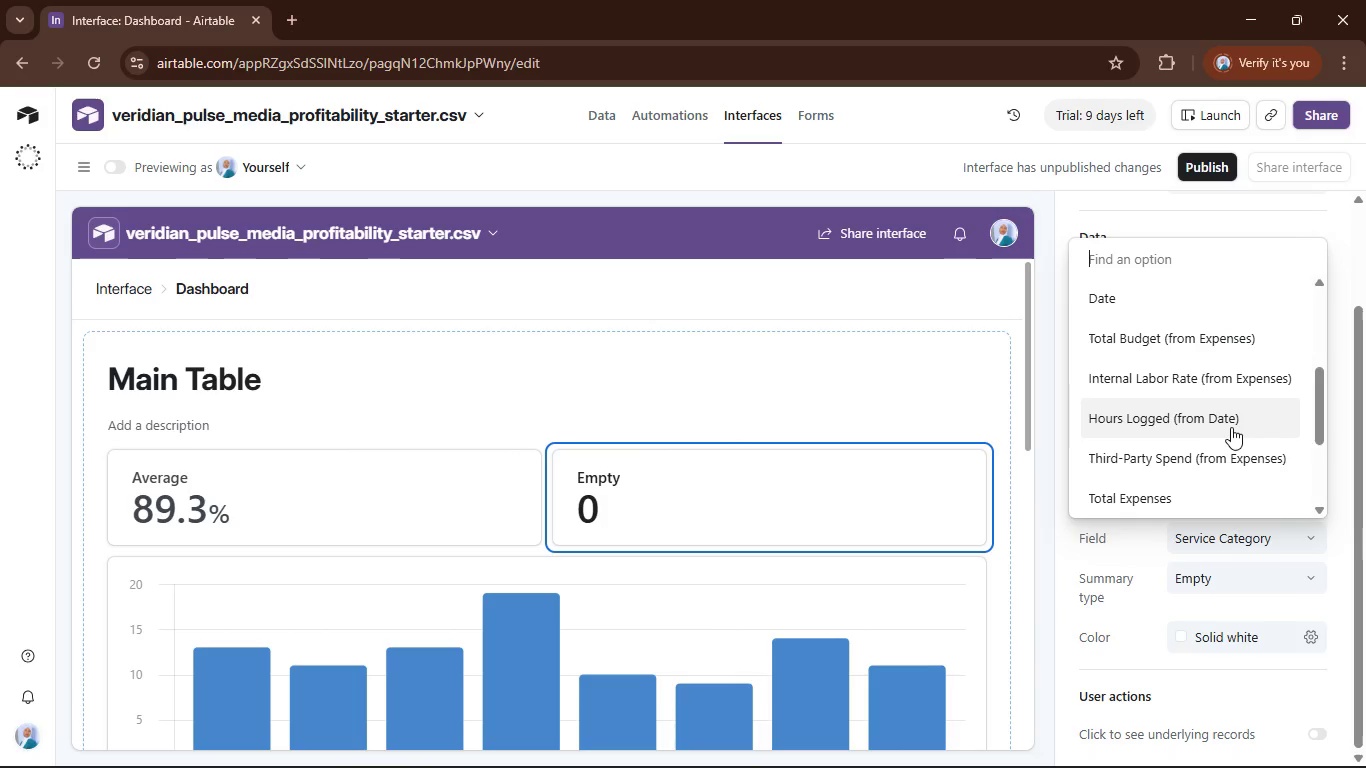 
left_click([1232, 424])
 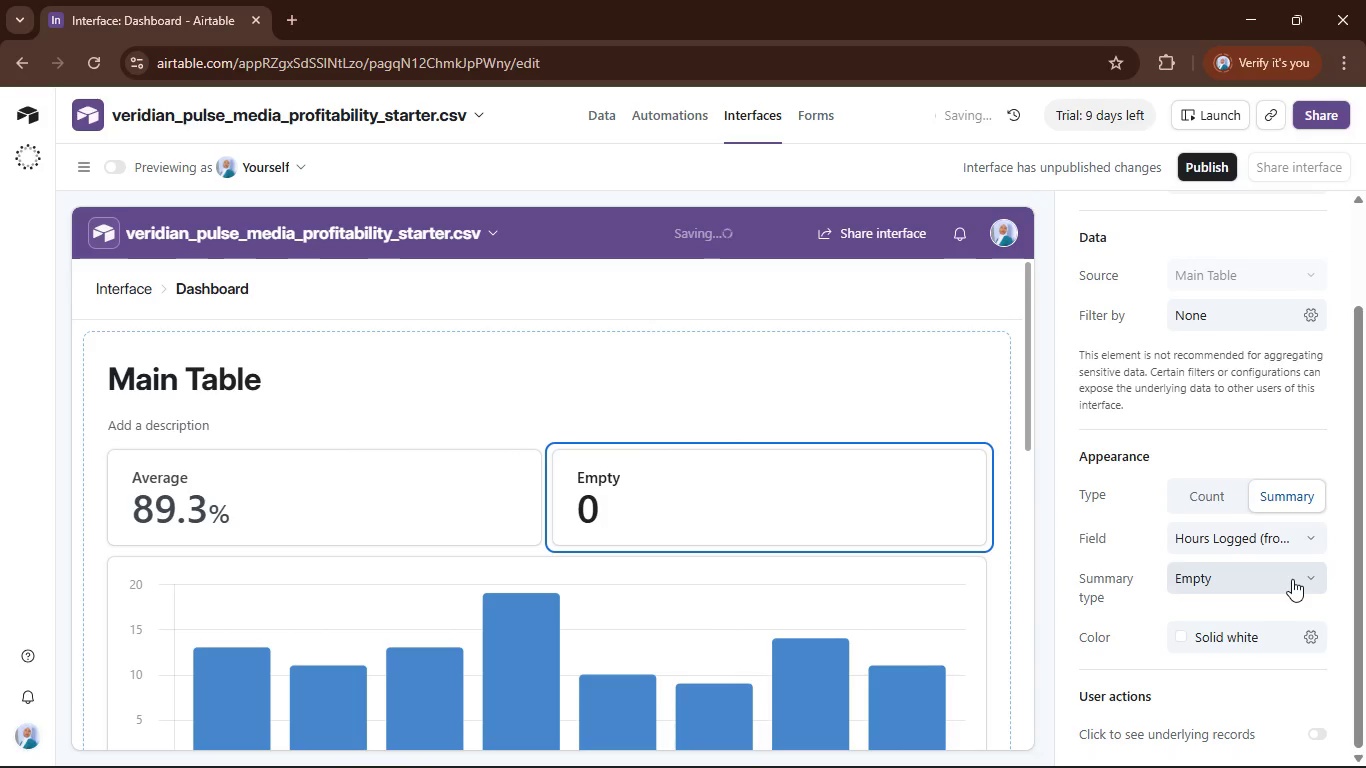 
left_click([1292, 579])
 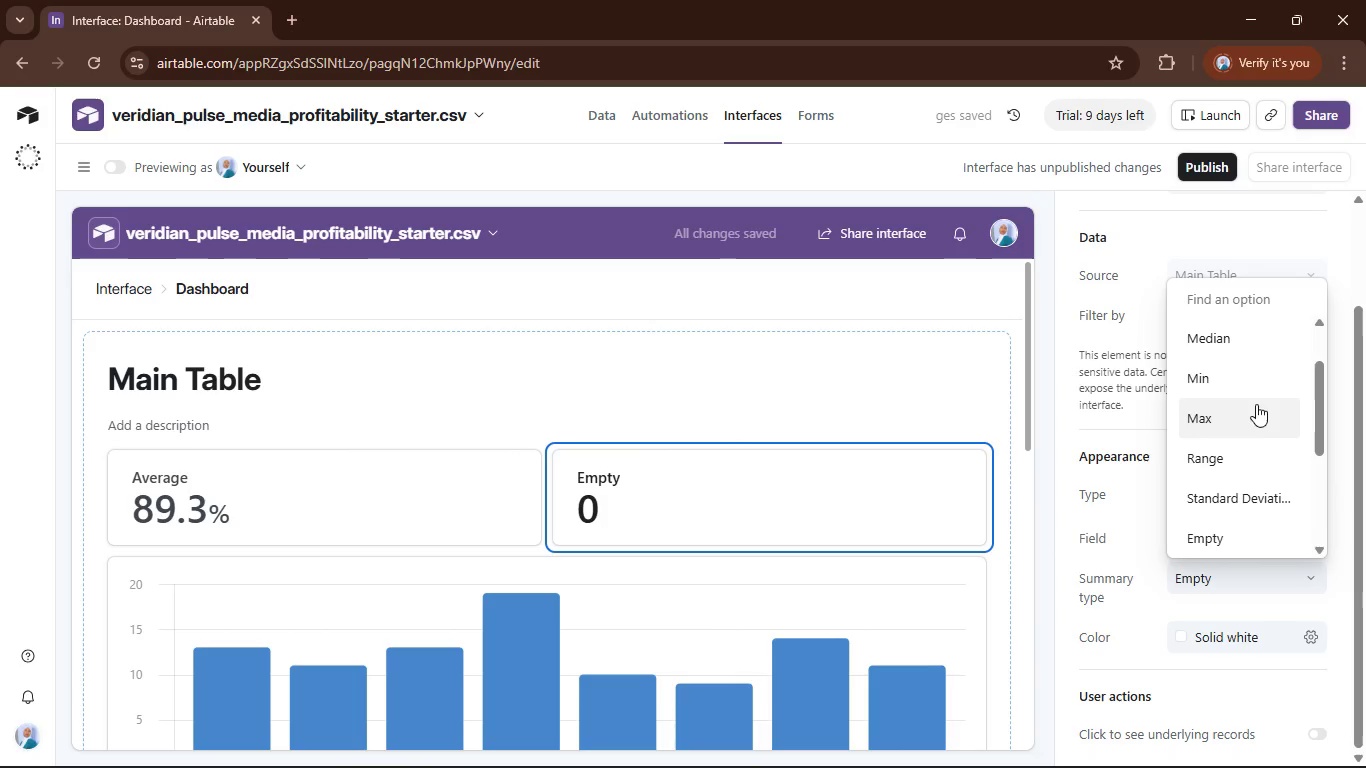 
scroll: coordinate [1254, 486], scroll_direction: down, amount: 4.0
 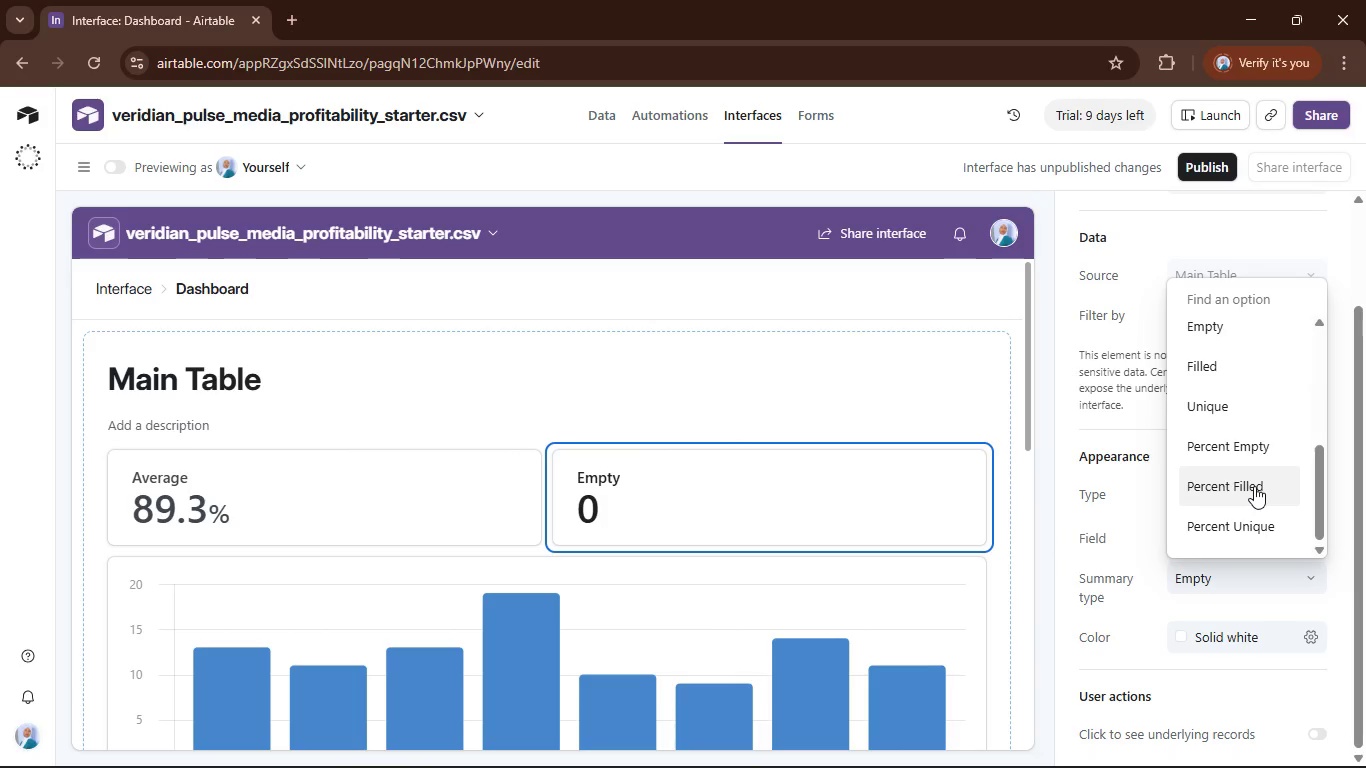 
scroll: coordinate [1254, 486], scroll_direction: up, amount: 4.0
 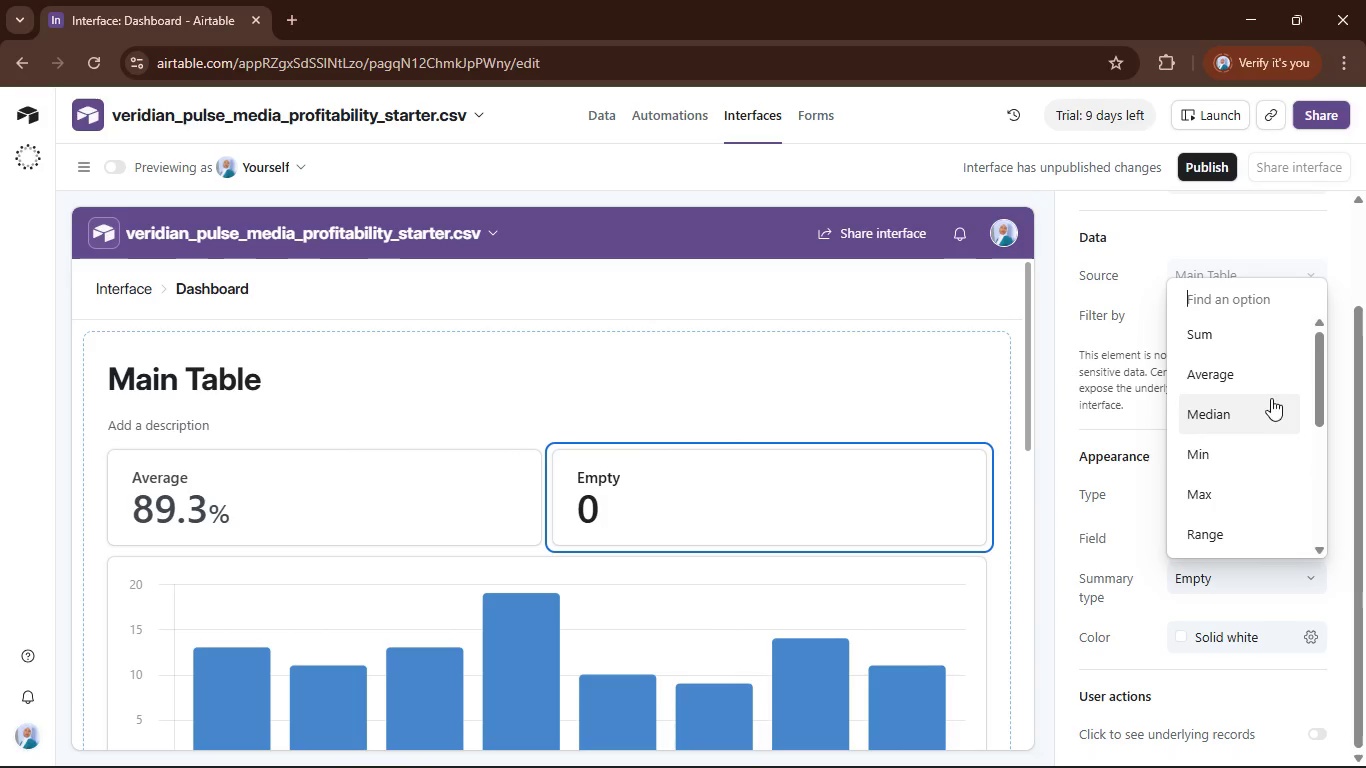 
left_click([1265, 379])
 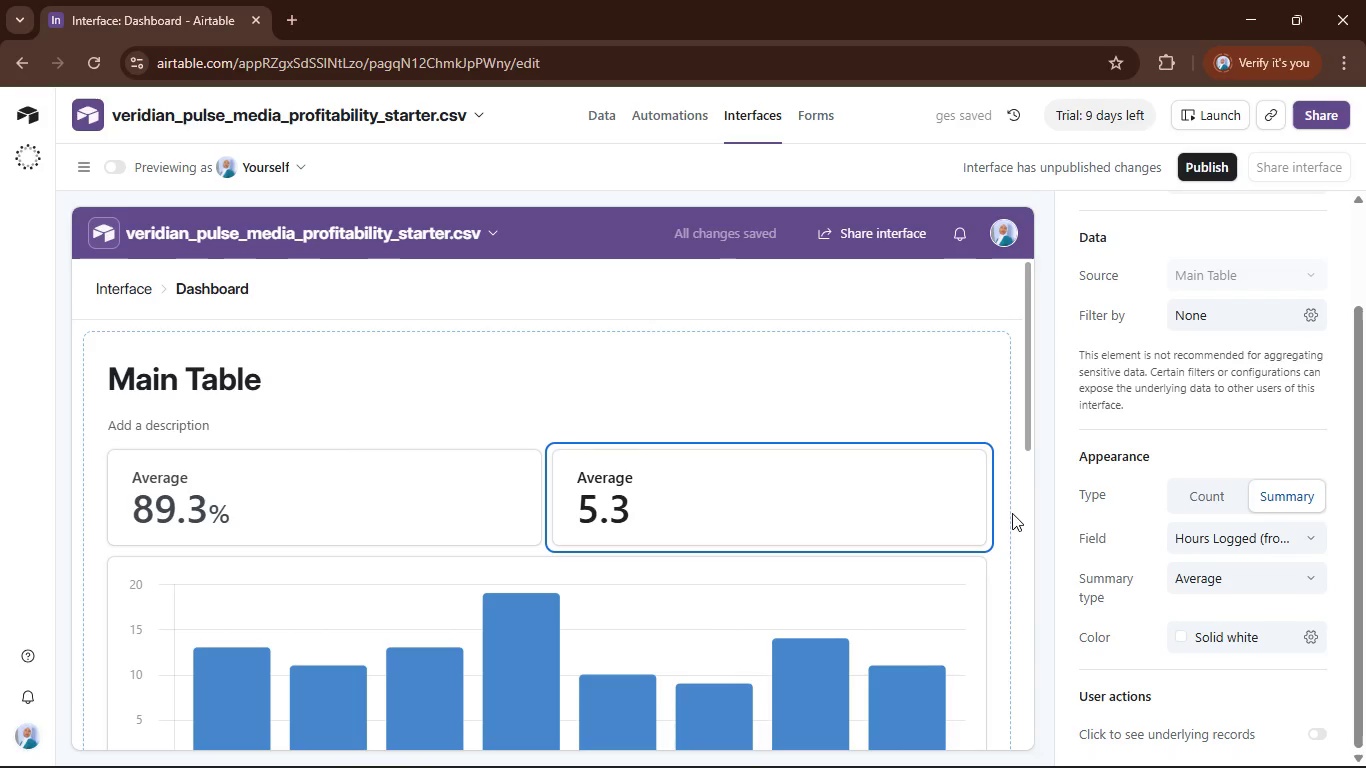 
left_click([993, 502])
 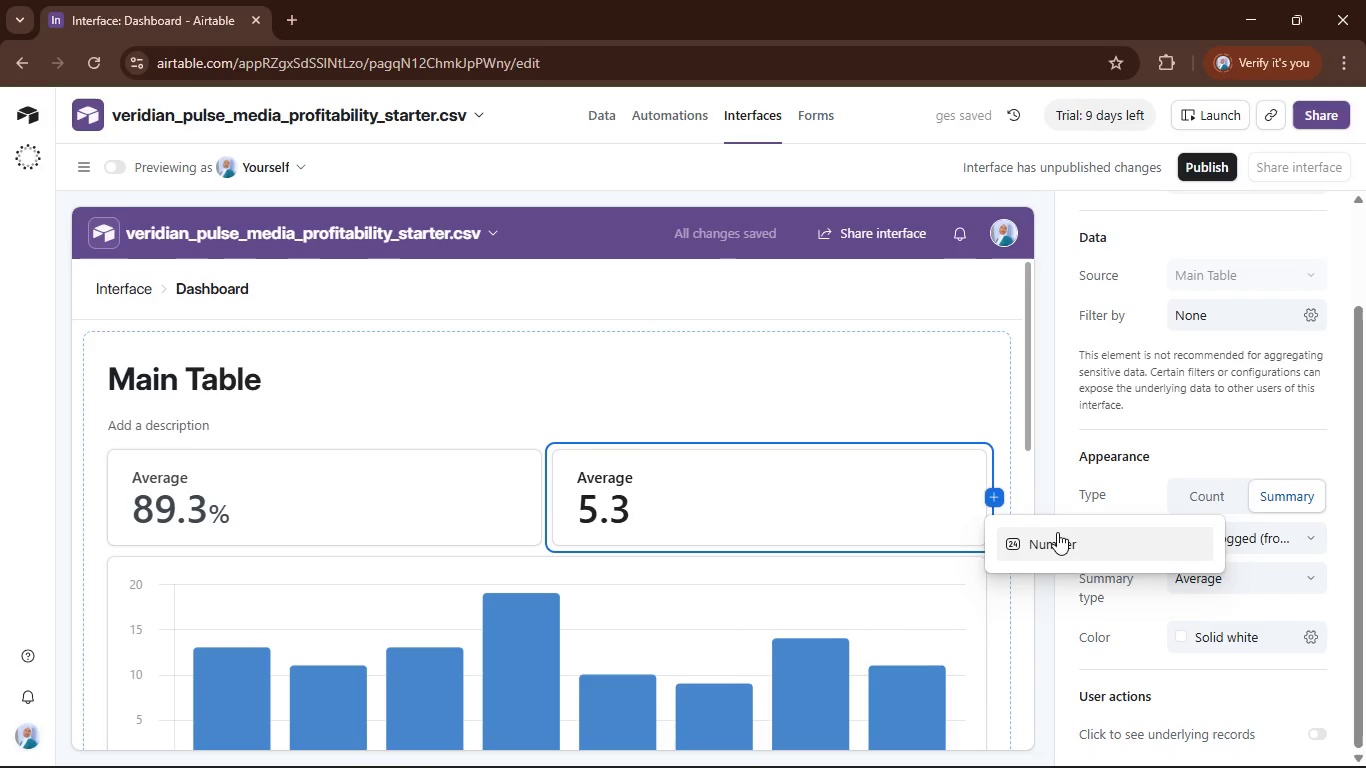 
left_click([1059, 536])
 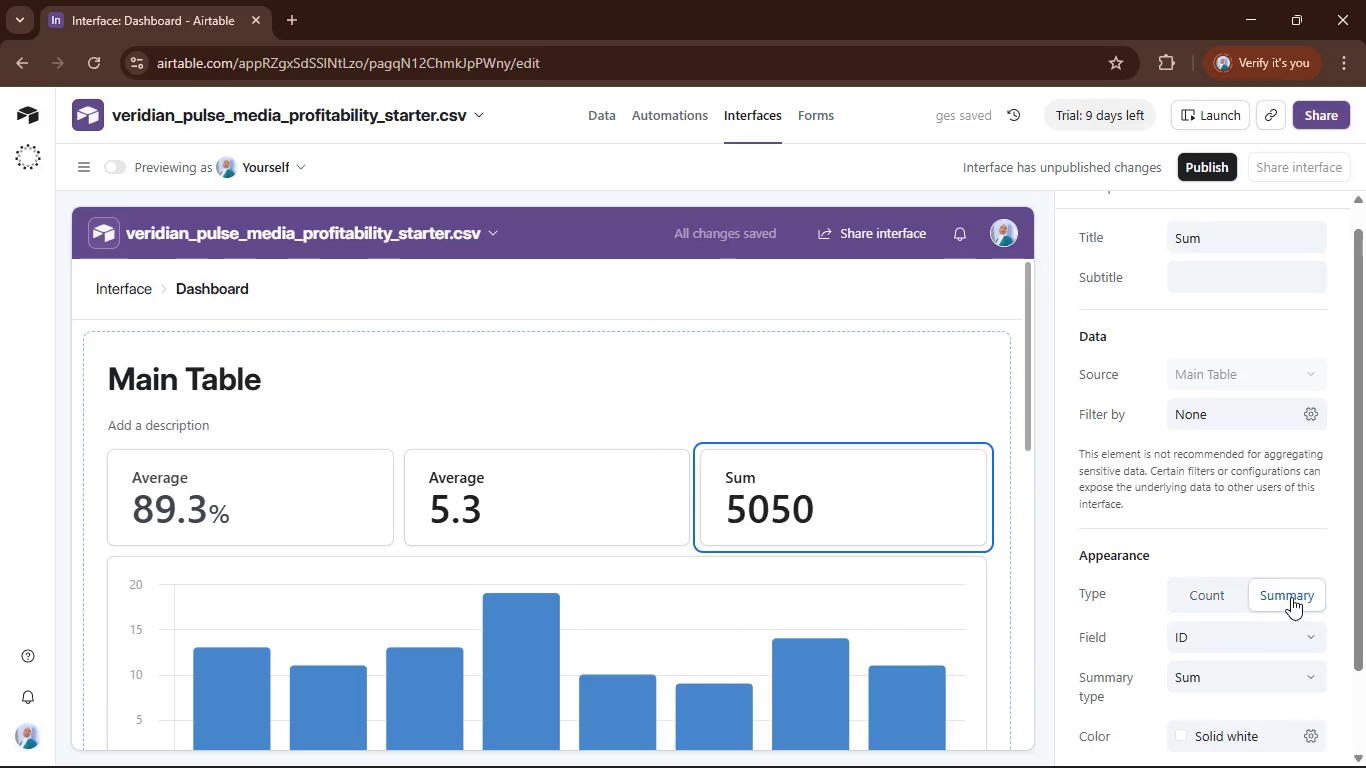 
scroll: coordinate [1245, 574], scroll_direction: down, amount: 2.0
 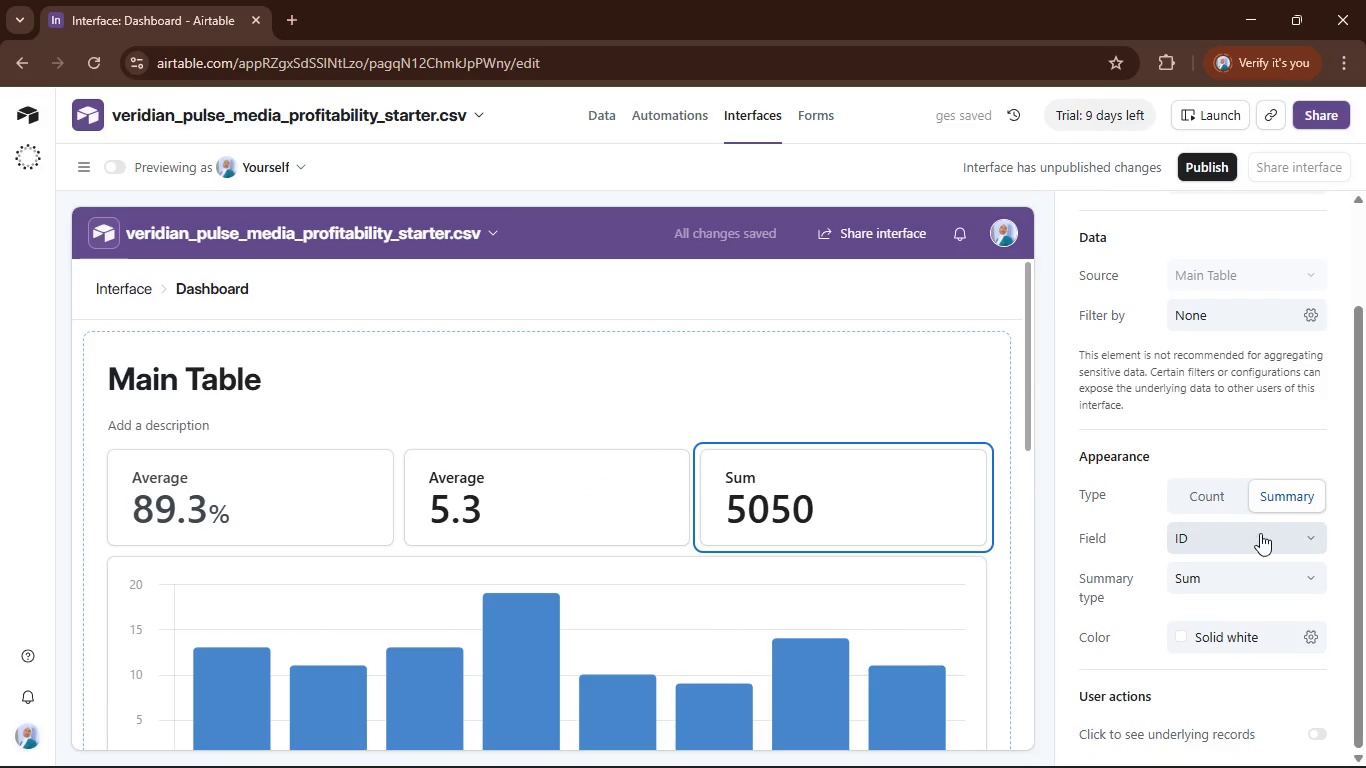 
left_click([1262, 536])
 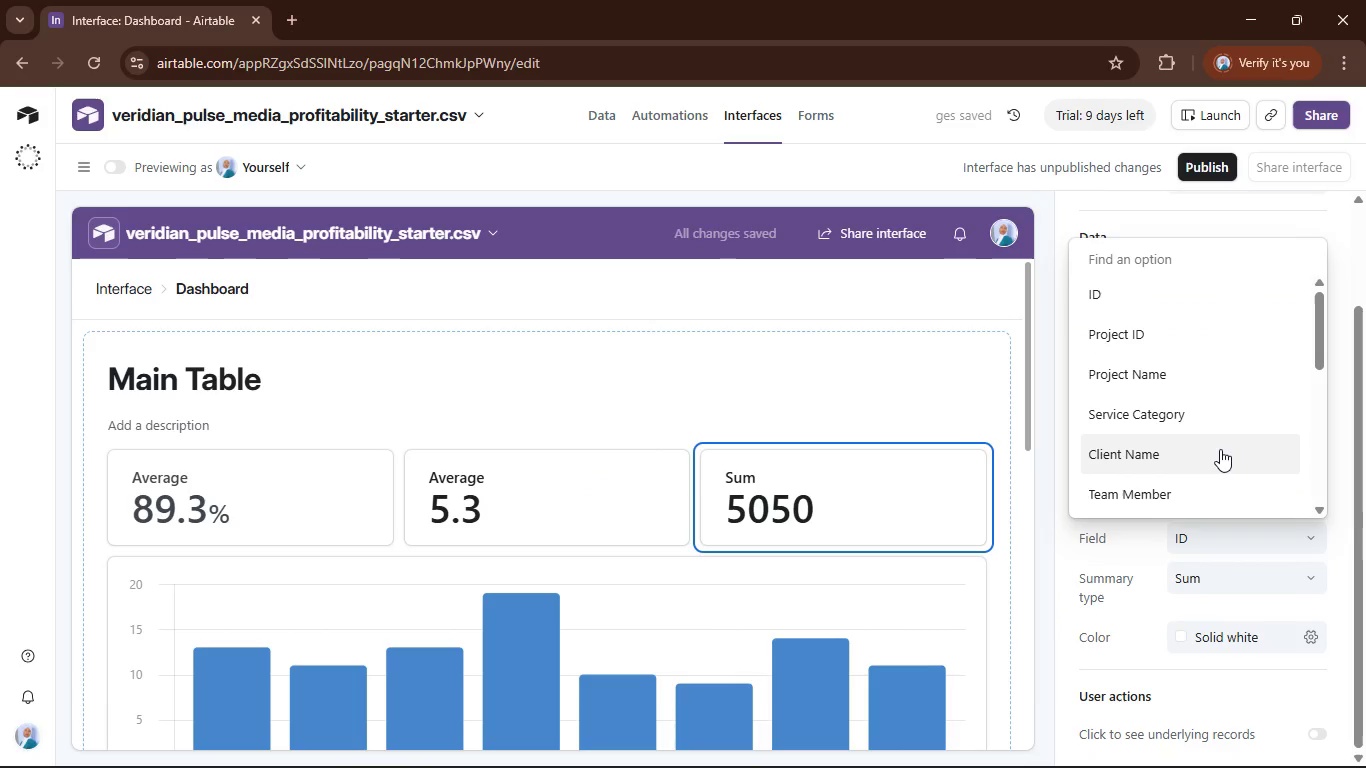 
scroll: coordinate [1219, 448], scroll_direction: down, amount: 3.0
 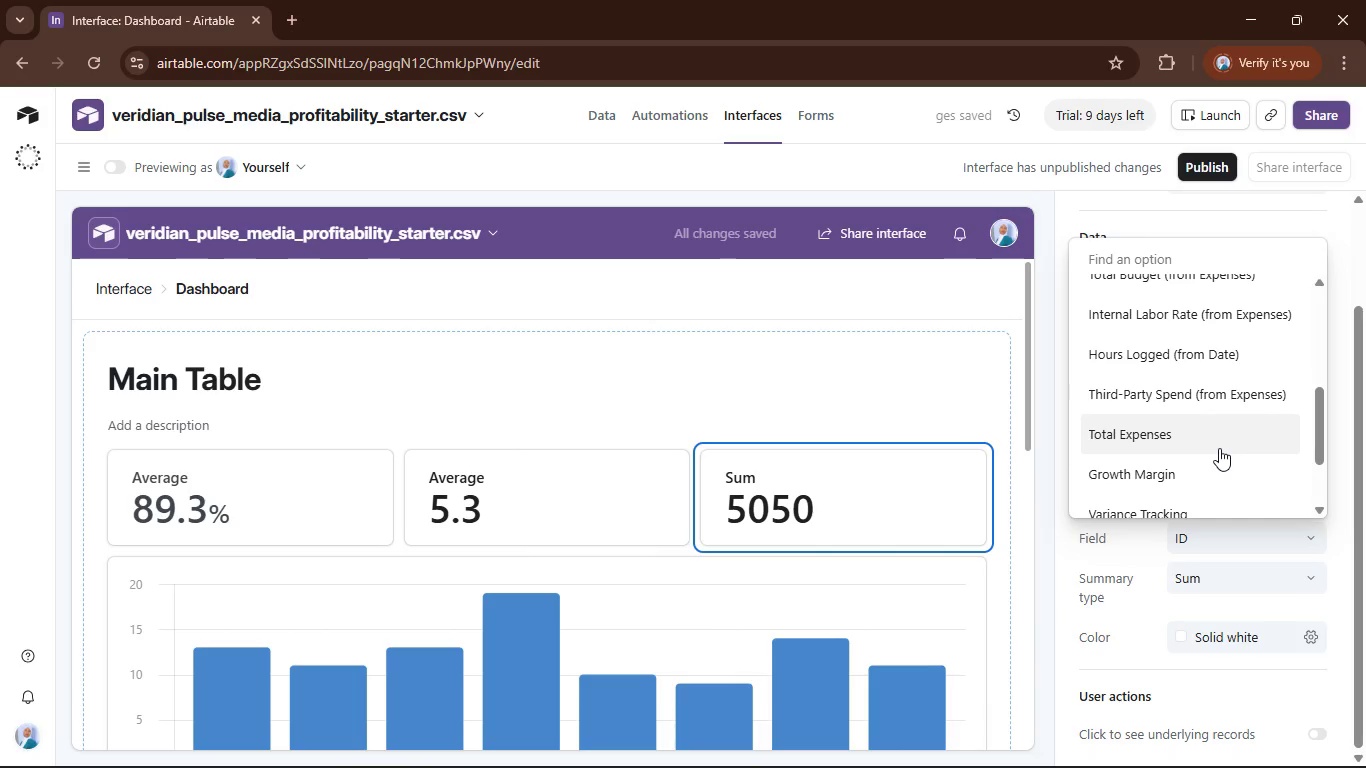 
left_click([1219, 448])
 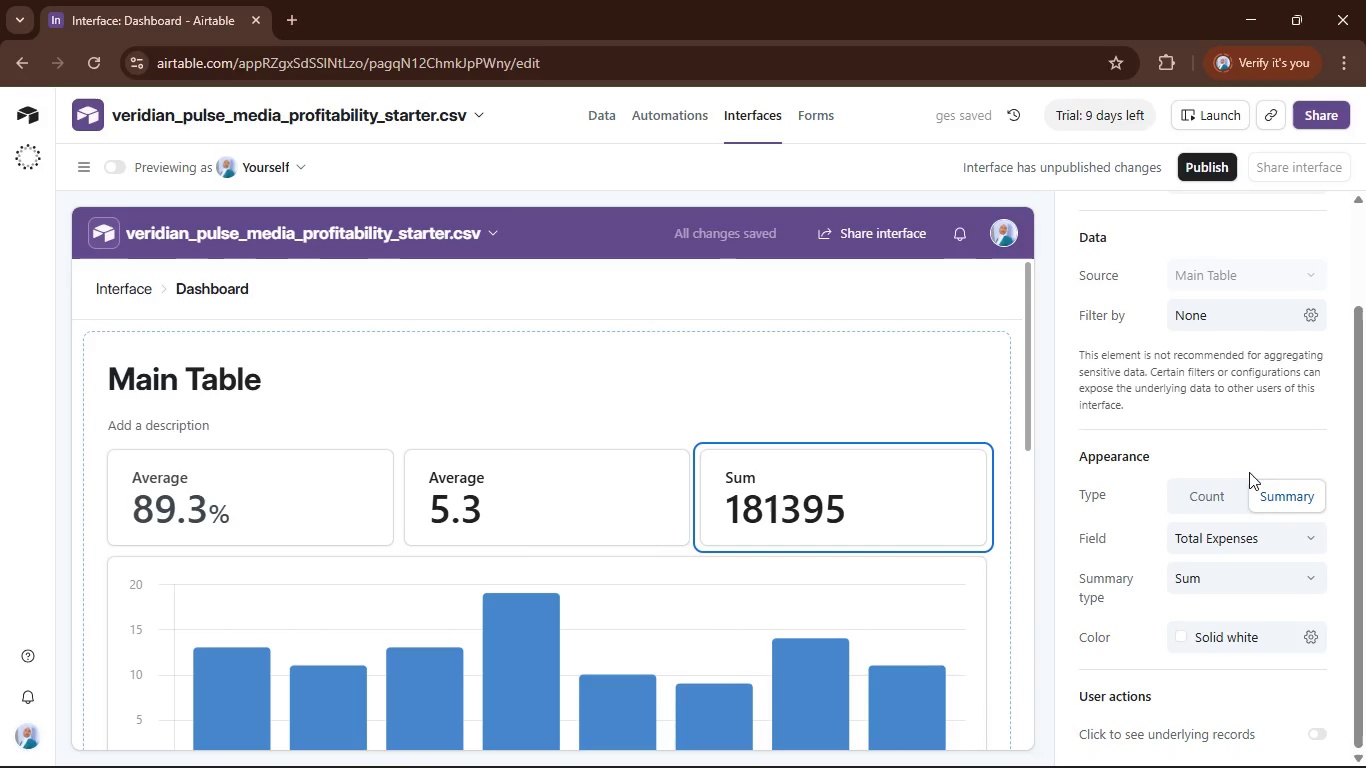 
wait(9.02)
 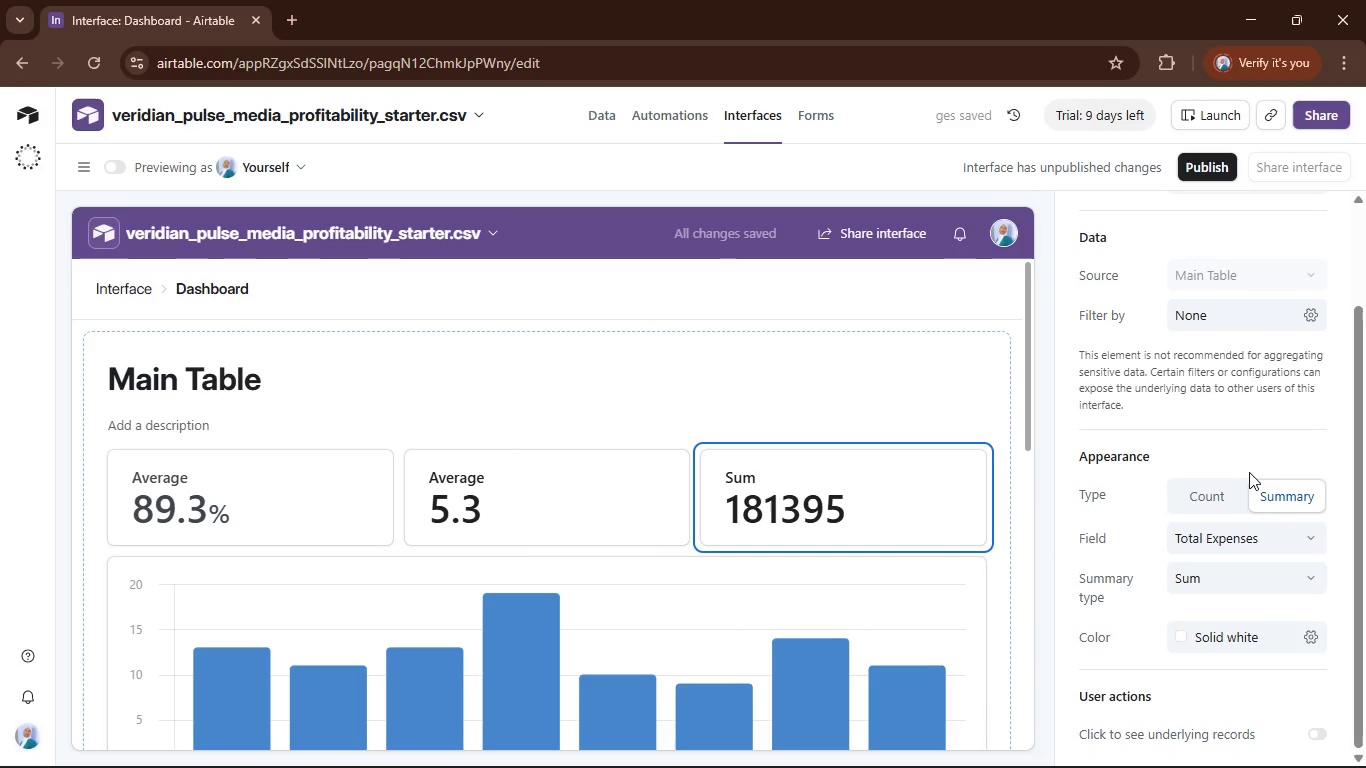 
left_click([312, 527])
 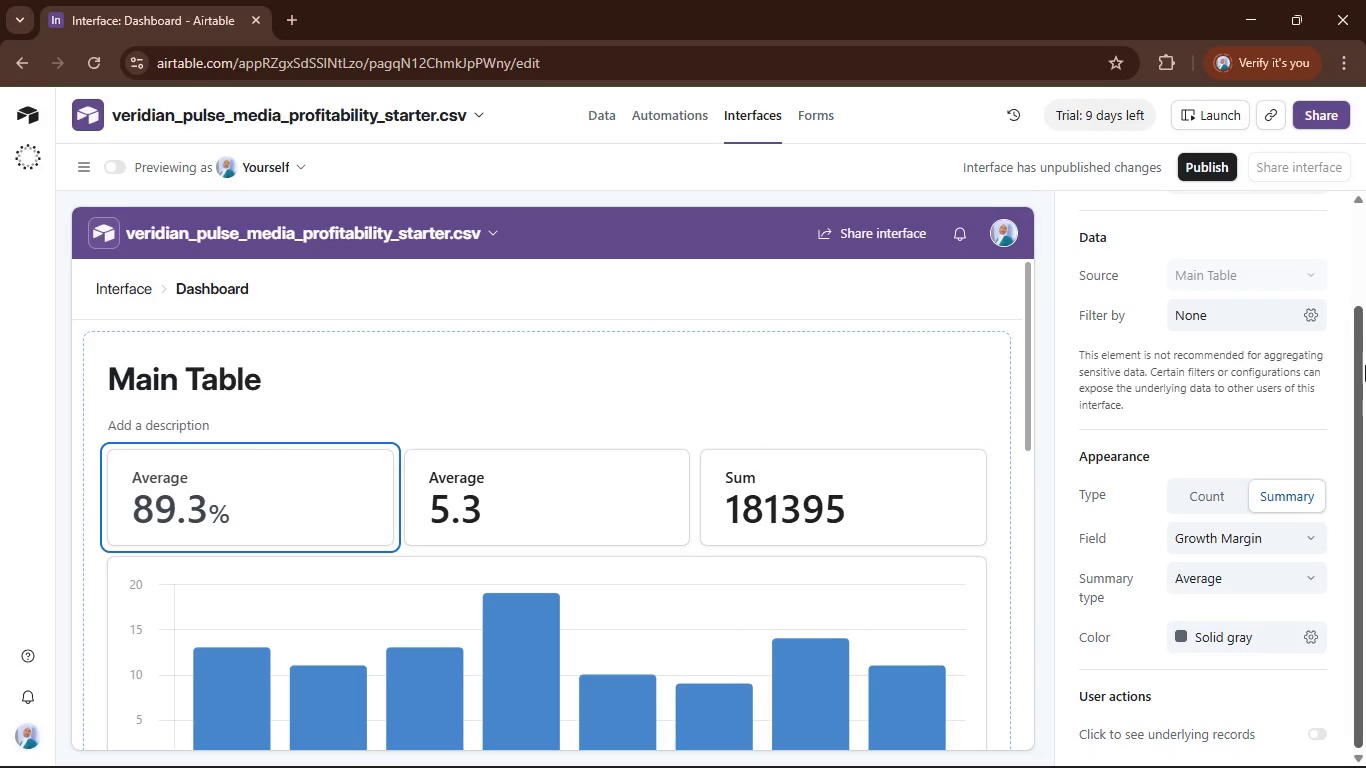 
left_click([1217, 282])
 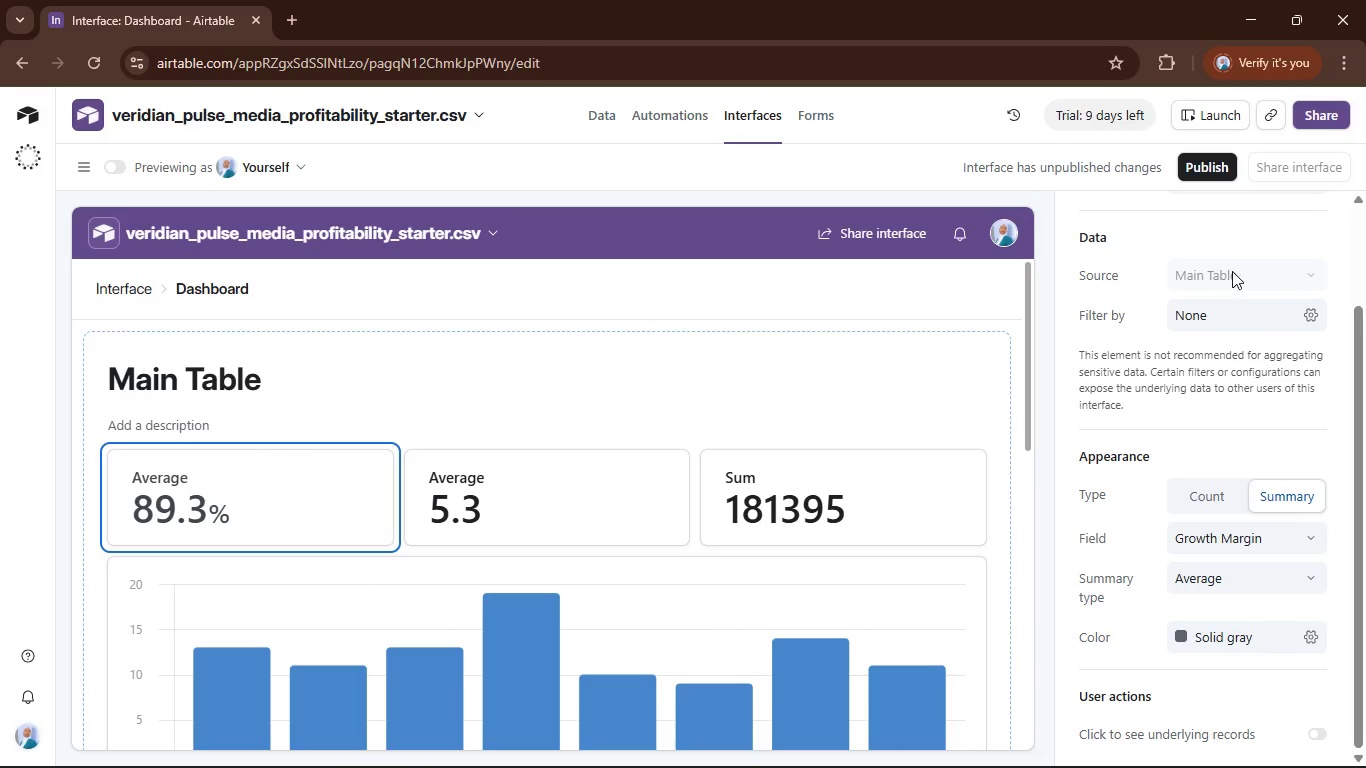 
left_click([1232, 270])
 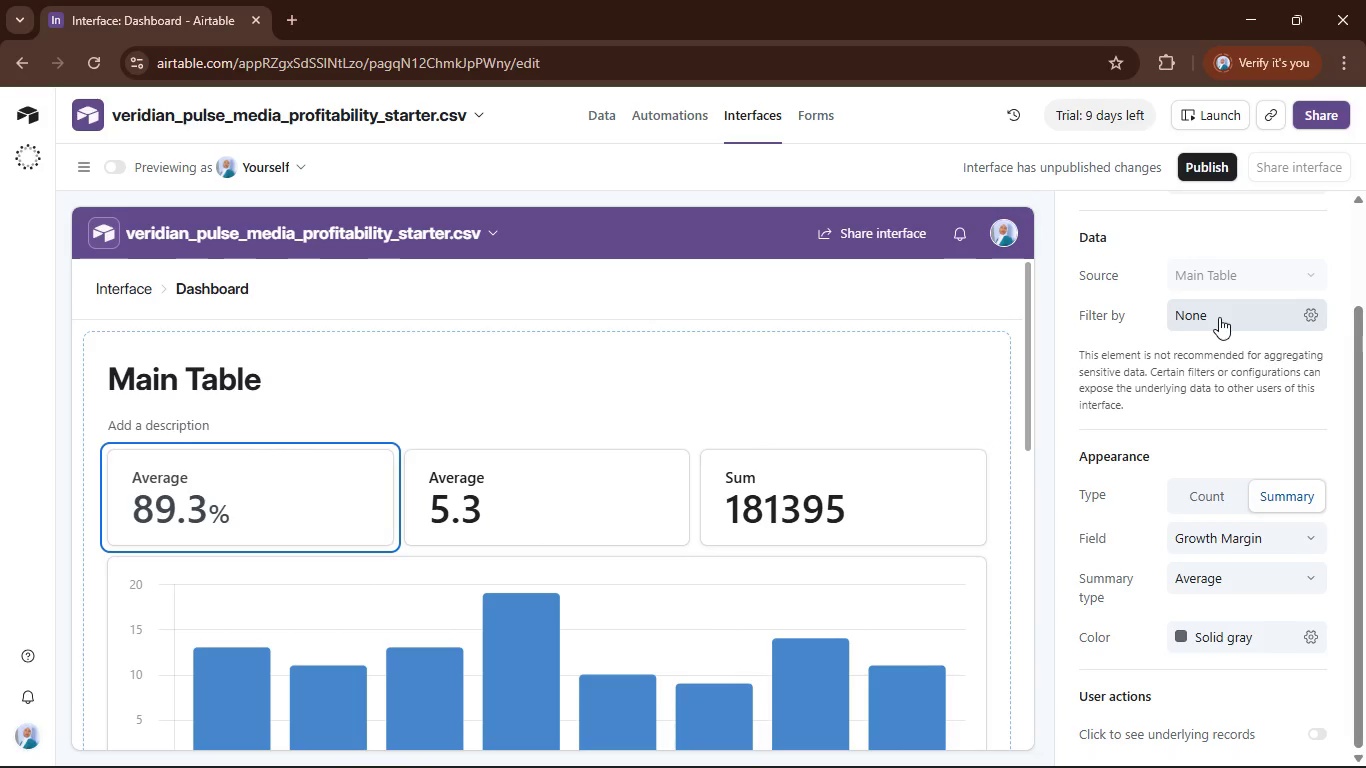 
scroll: coordinate [1219, 317], scroll_direction: up, amount: 1.0
 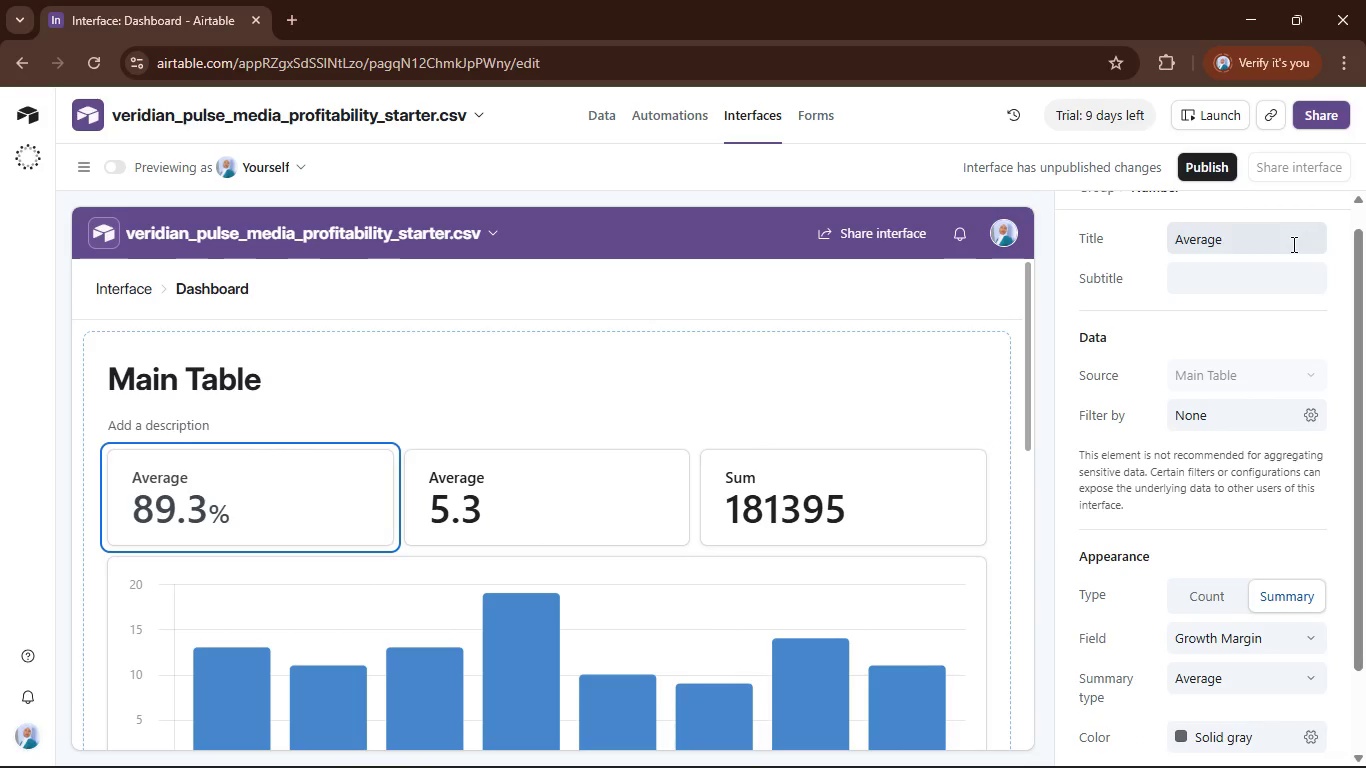 
left_click([1292, 244])
 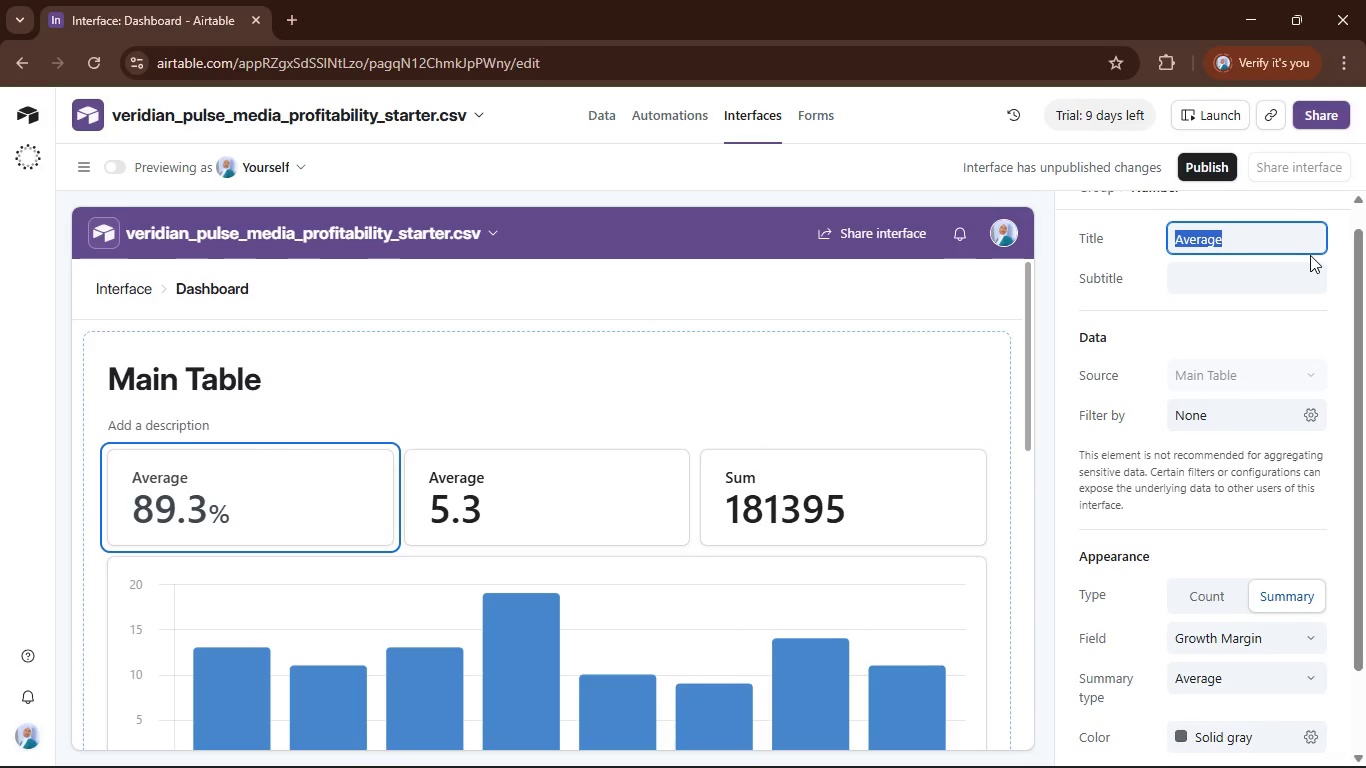 
type(Growth Margin)
 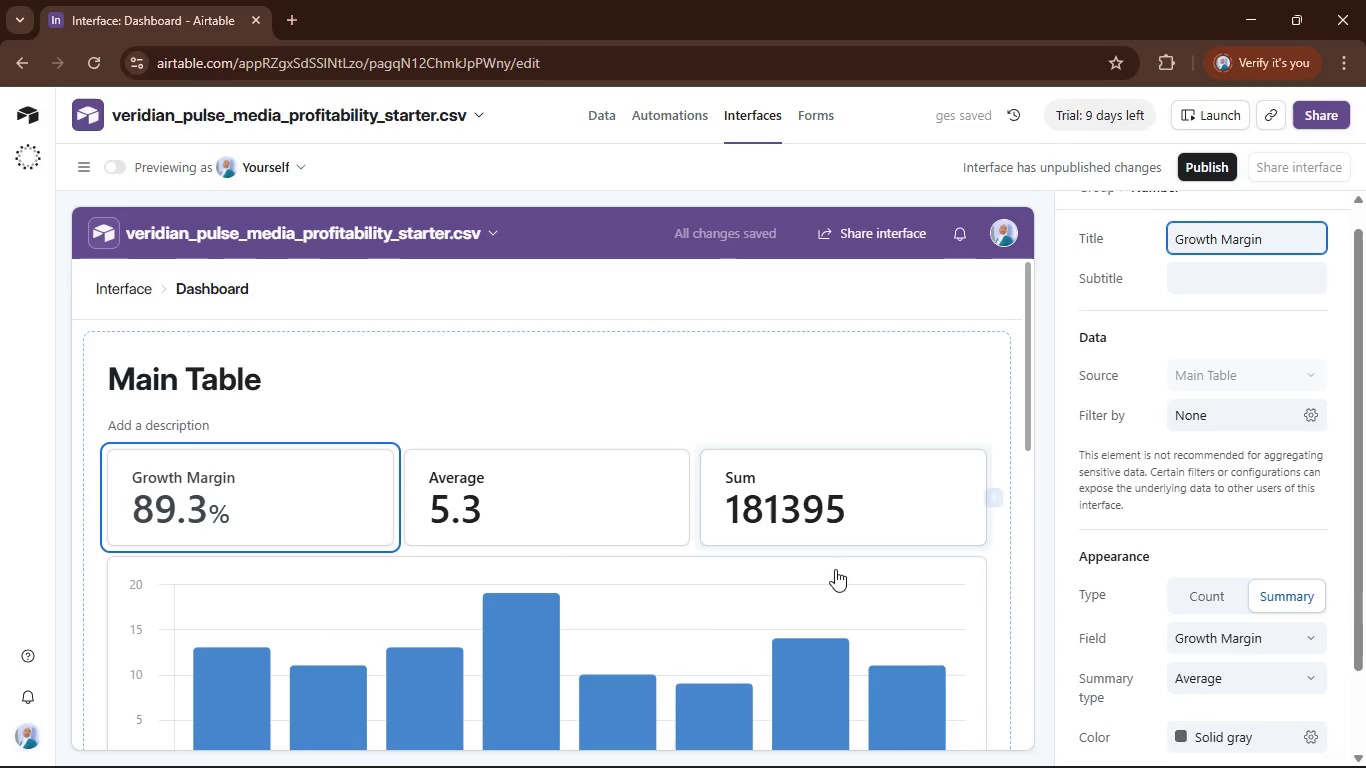 
left_click([620, 493])
 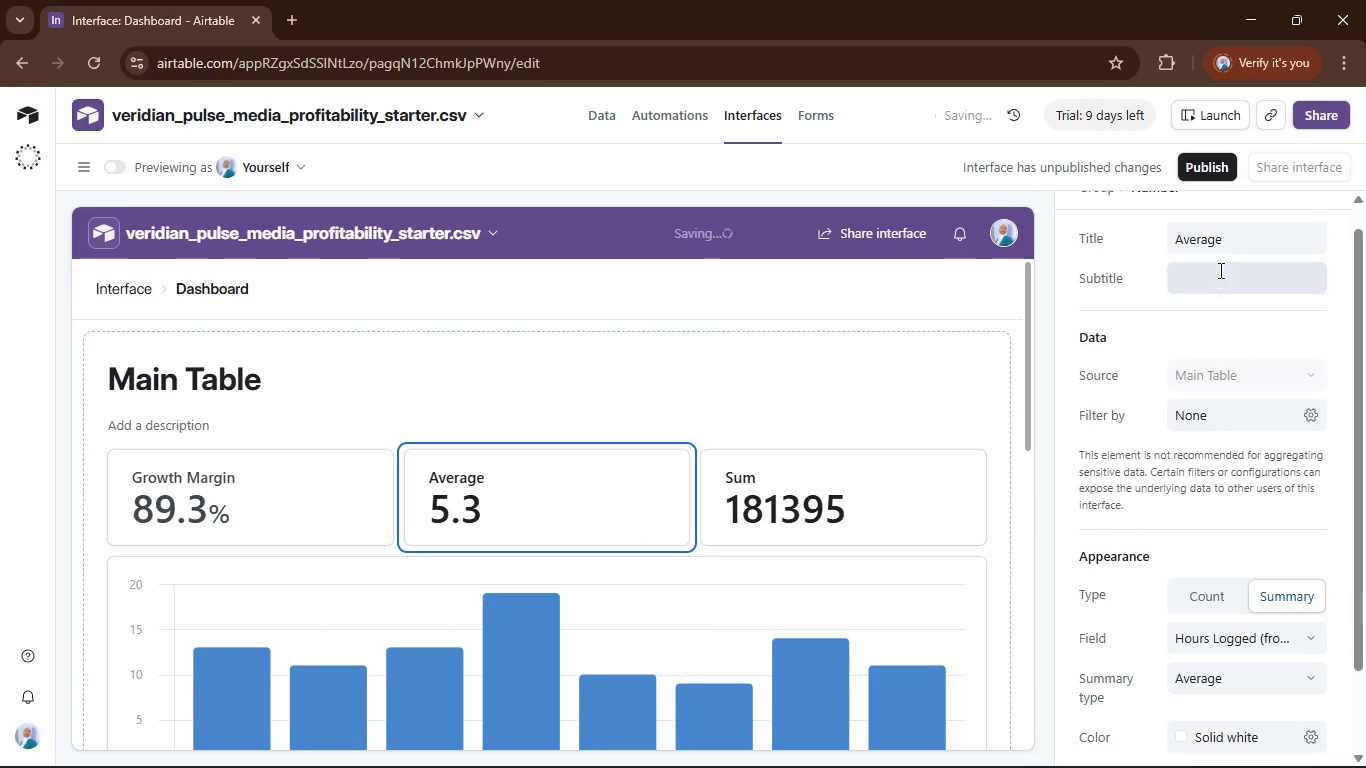 
left_click([1230, 243])
 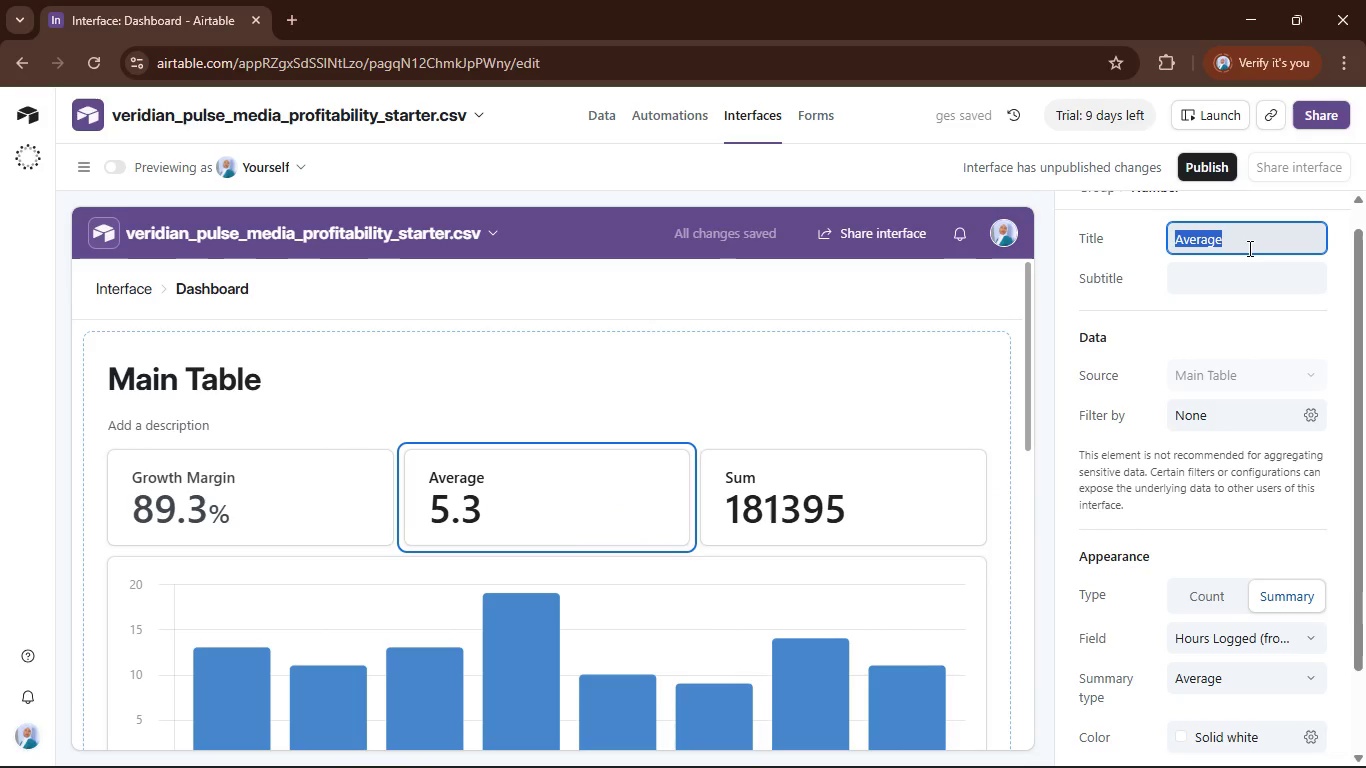 
type(Horu)
key(Backspace)
key(Backspace)
key(Backspace)
key(Backspace)
type(Average Hour Looged)
key(Backspace)
key(Backspace)
key(Backspace)
key(Backspace)
type(gged)
 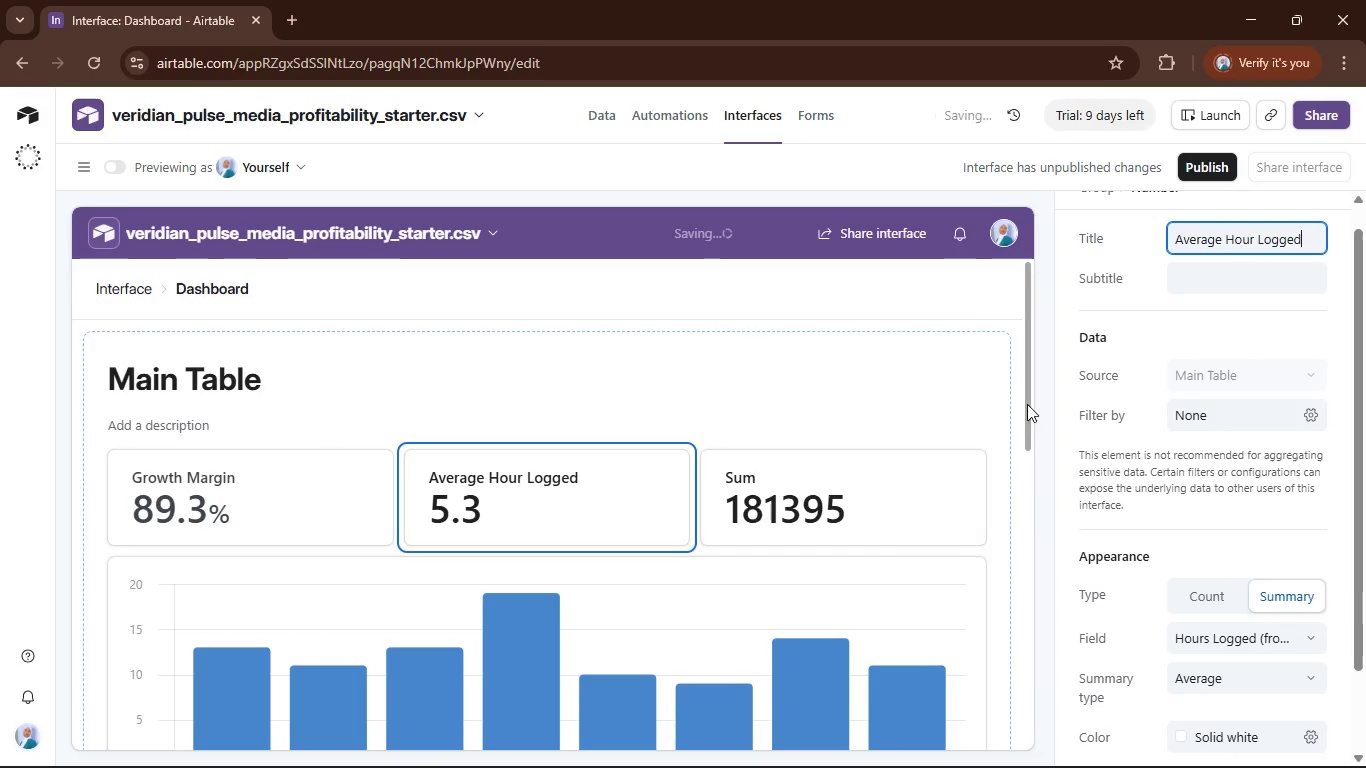 
left_click([842, 508])
 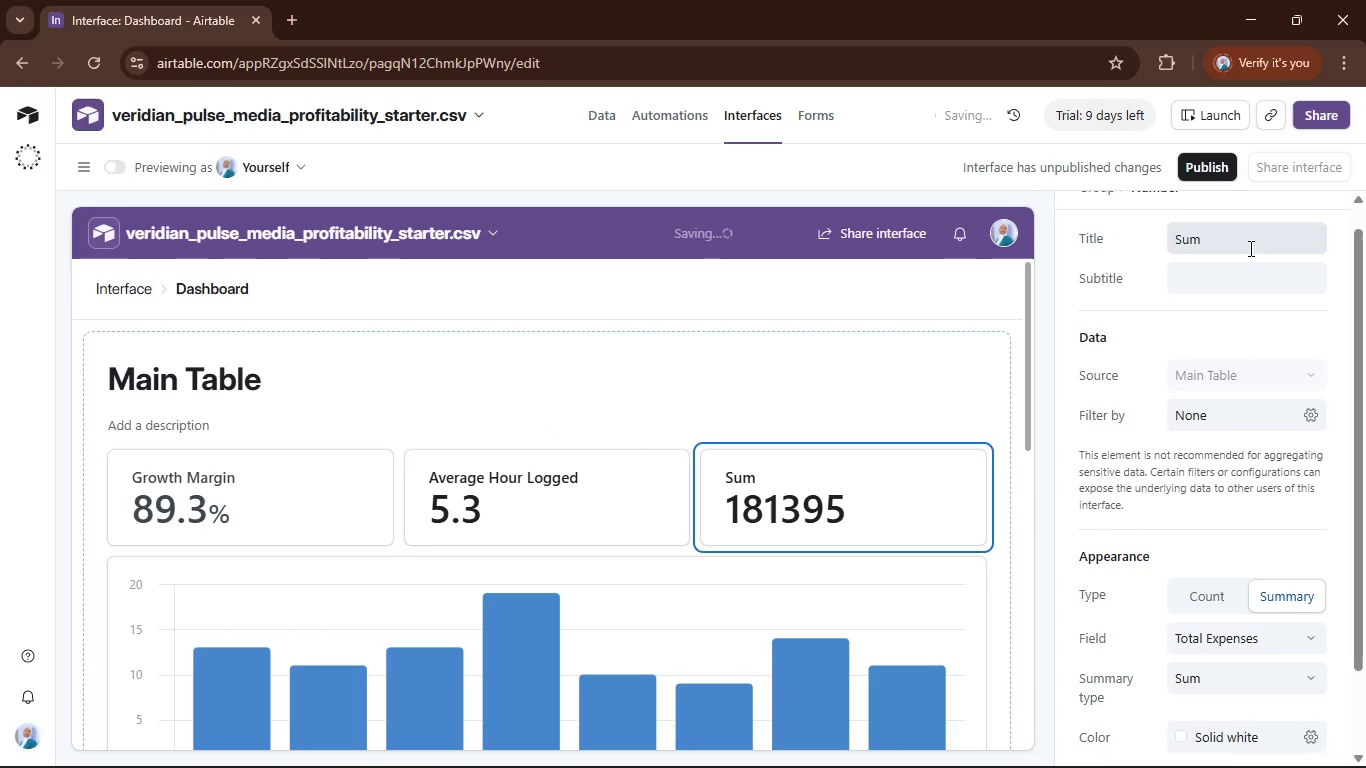 
left_click([1227, 273])
 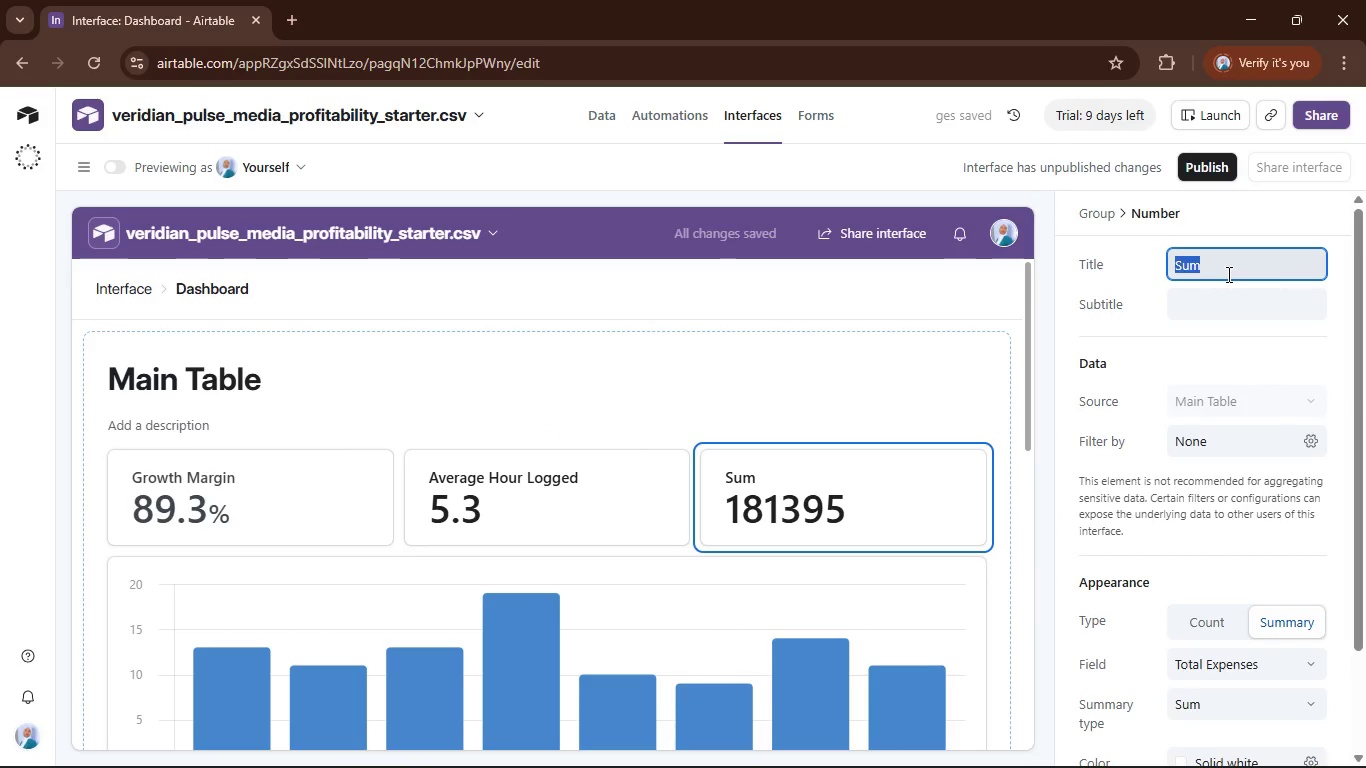 
scroll: coordinate [1227, 273], scroll_direction: up, amount: 2.0
 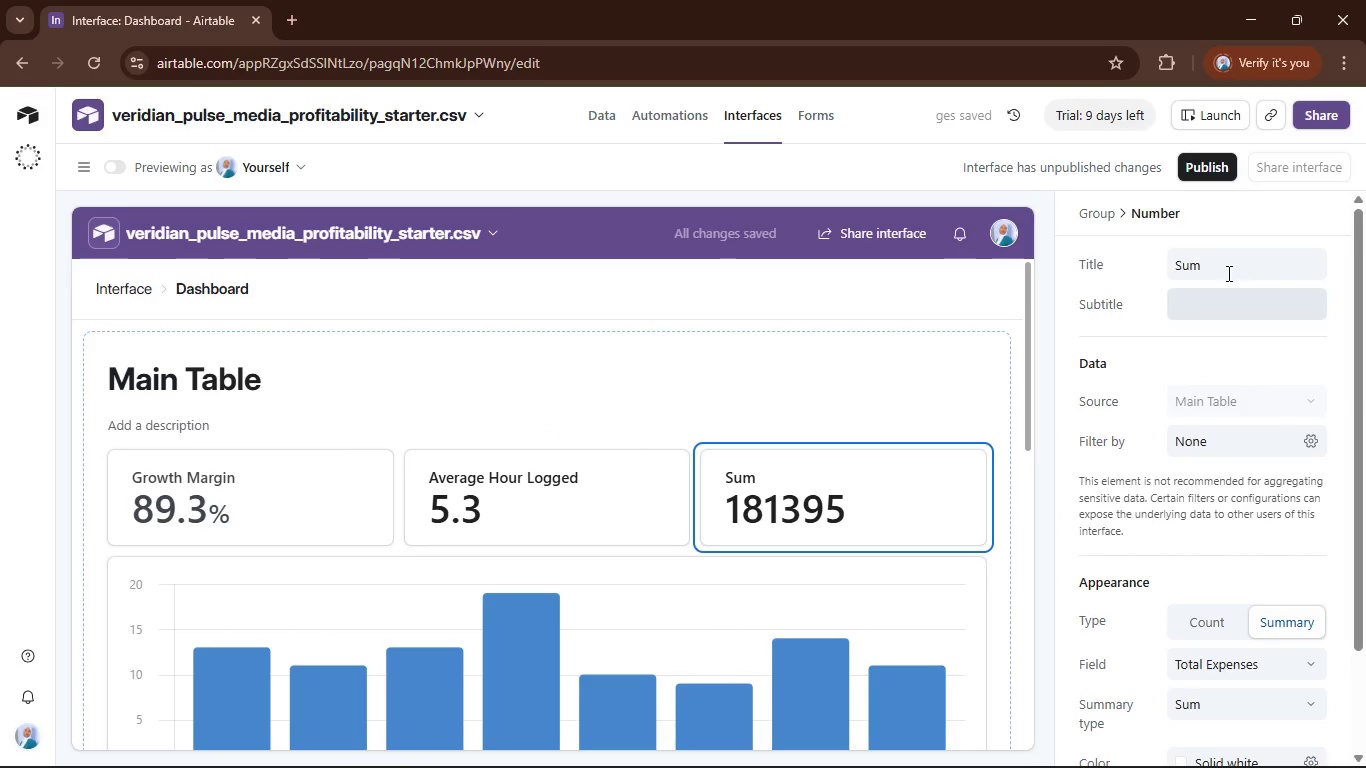 
type(Total Expenses)
 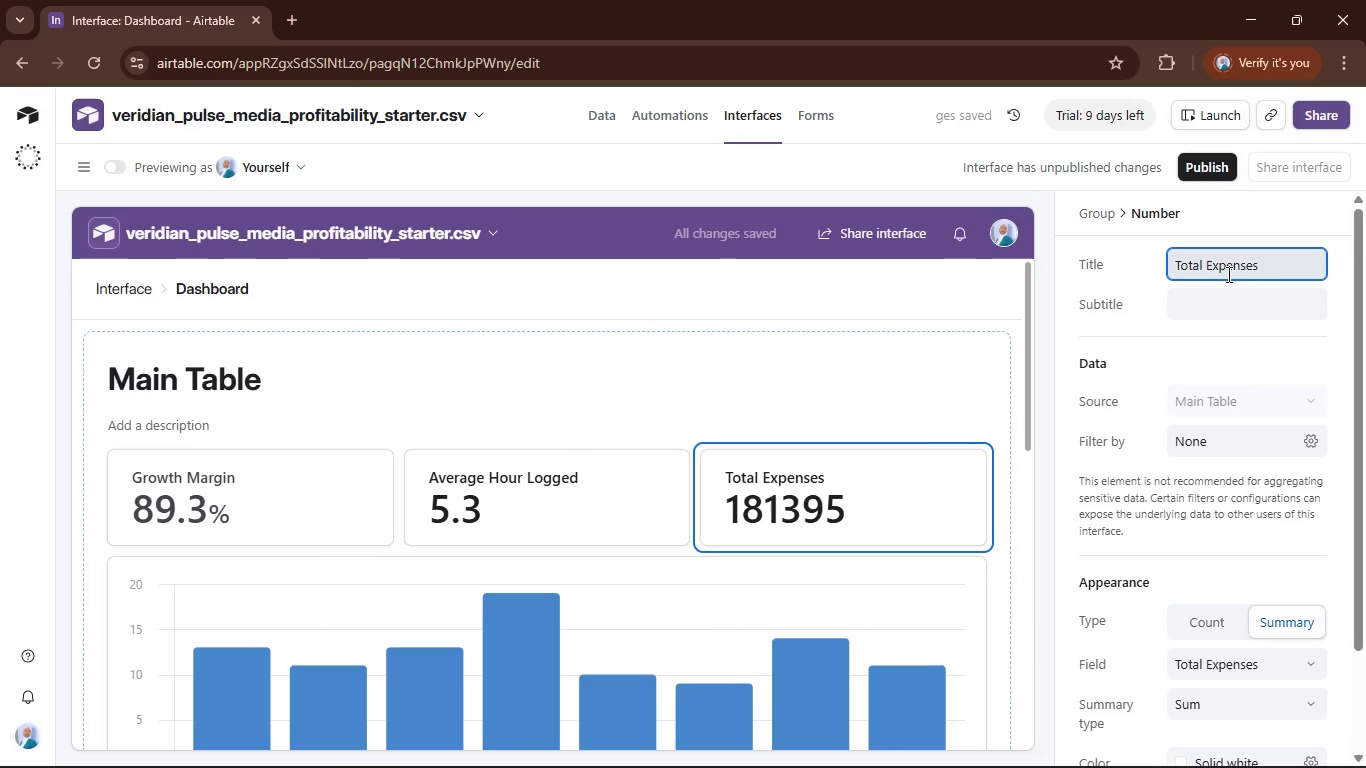 
key(Enter)
 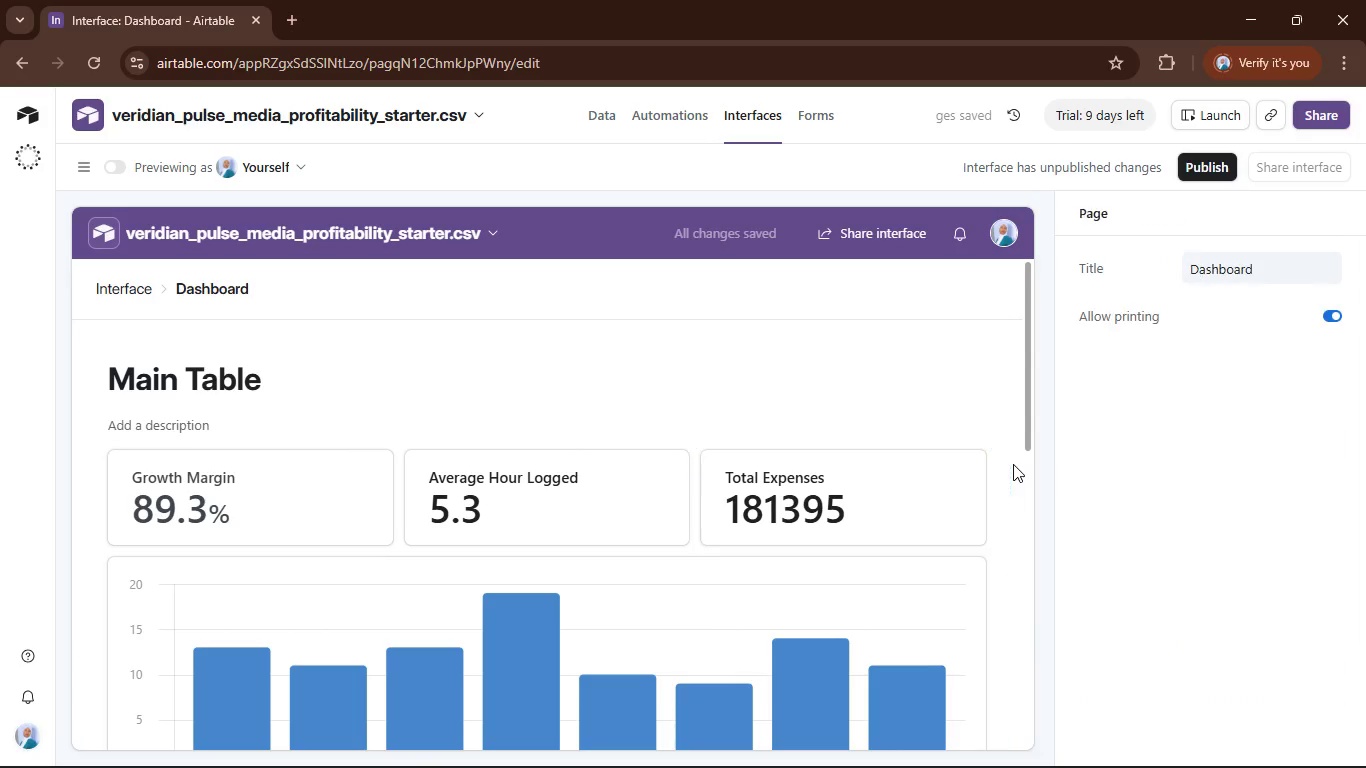 
scroll: coordinate [986, 532], scroll_direction: down, amount: 3.0
 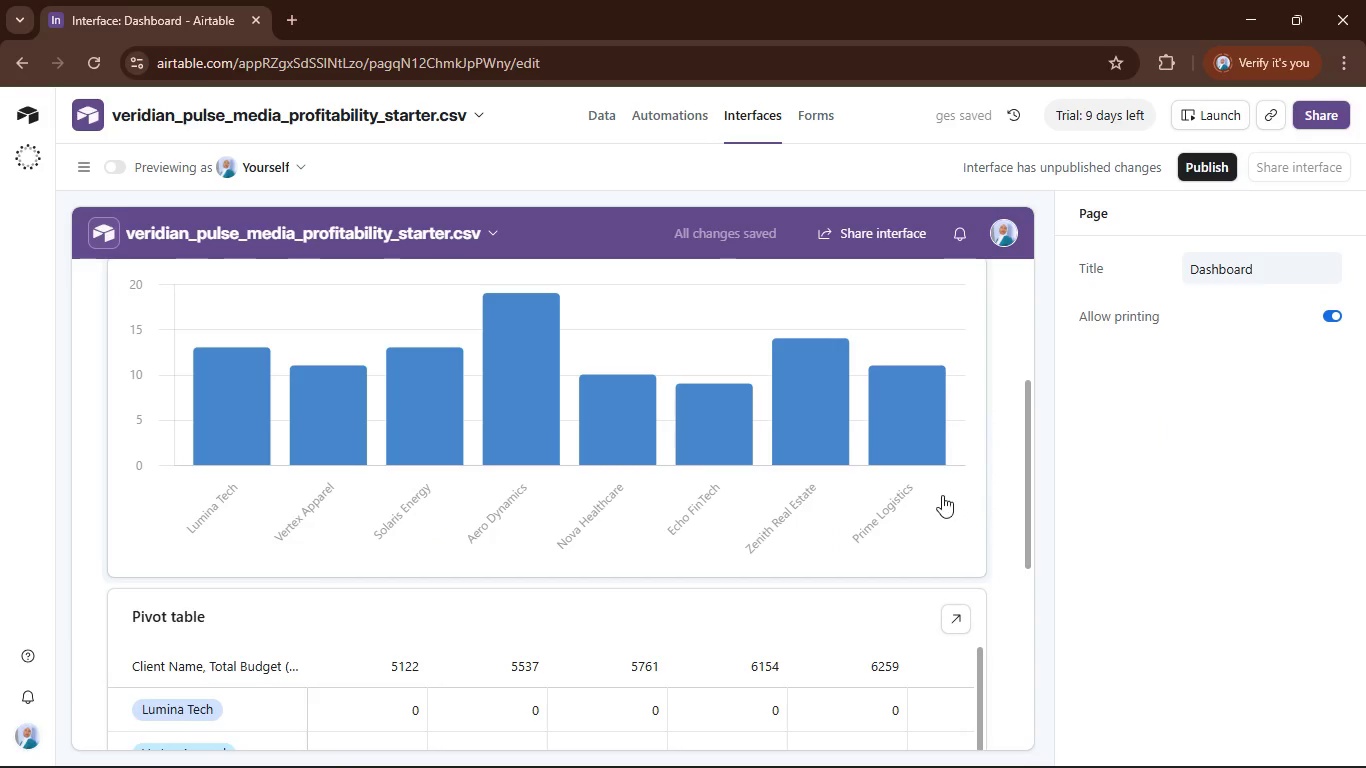 
left_click([935, 501])